 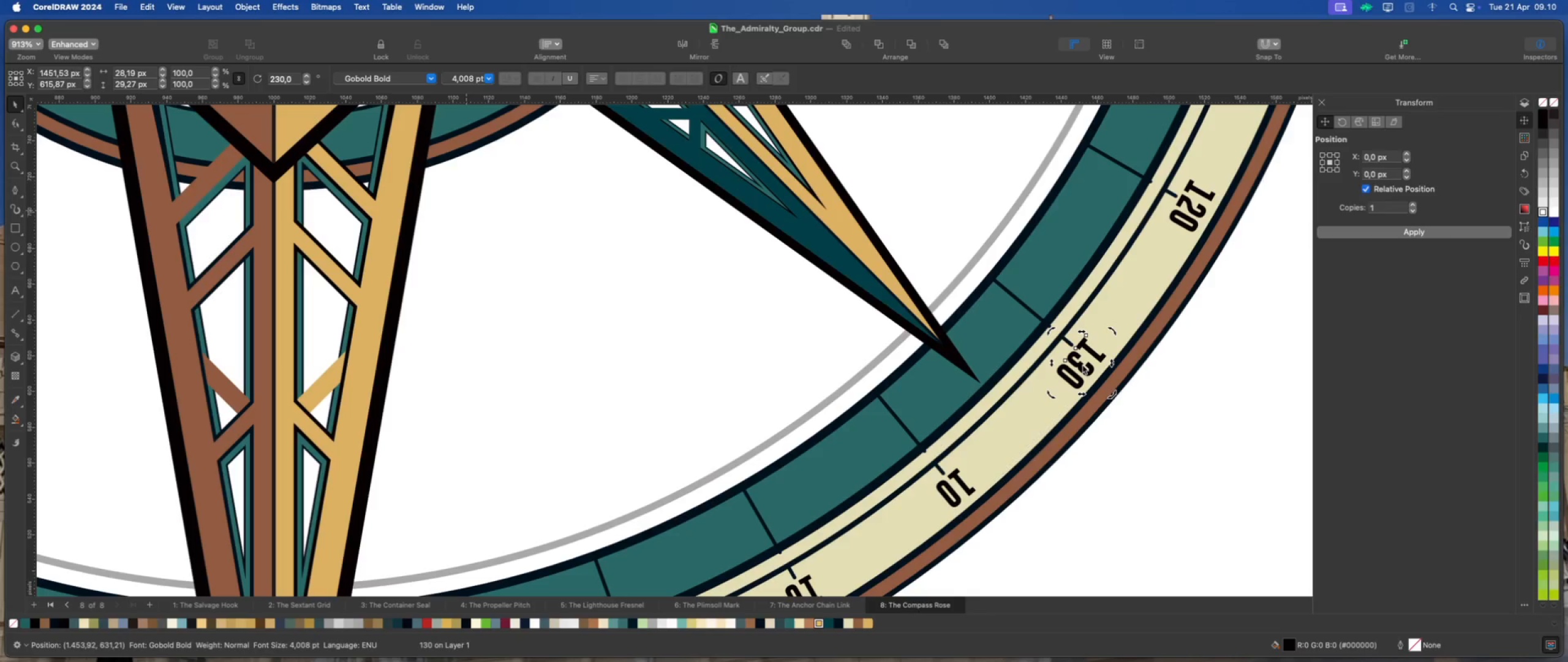 
left_click_drag(start_coordinate=[1081, 363], to_coordinate=[1072, 343])
 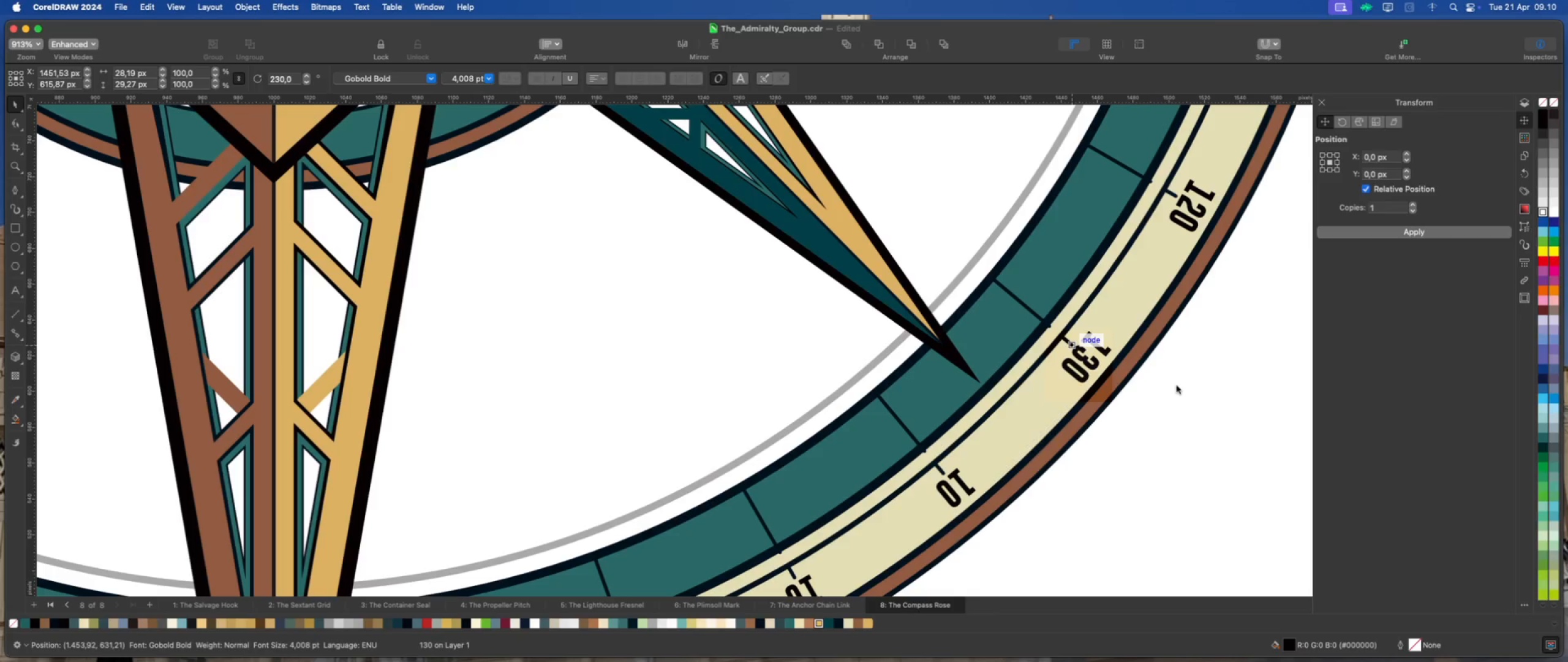 
left_click([1177, 386])
 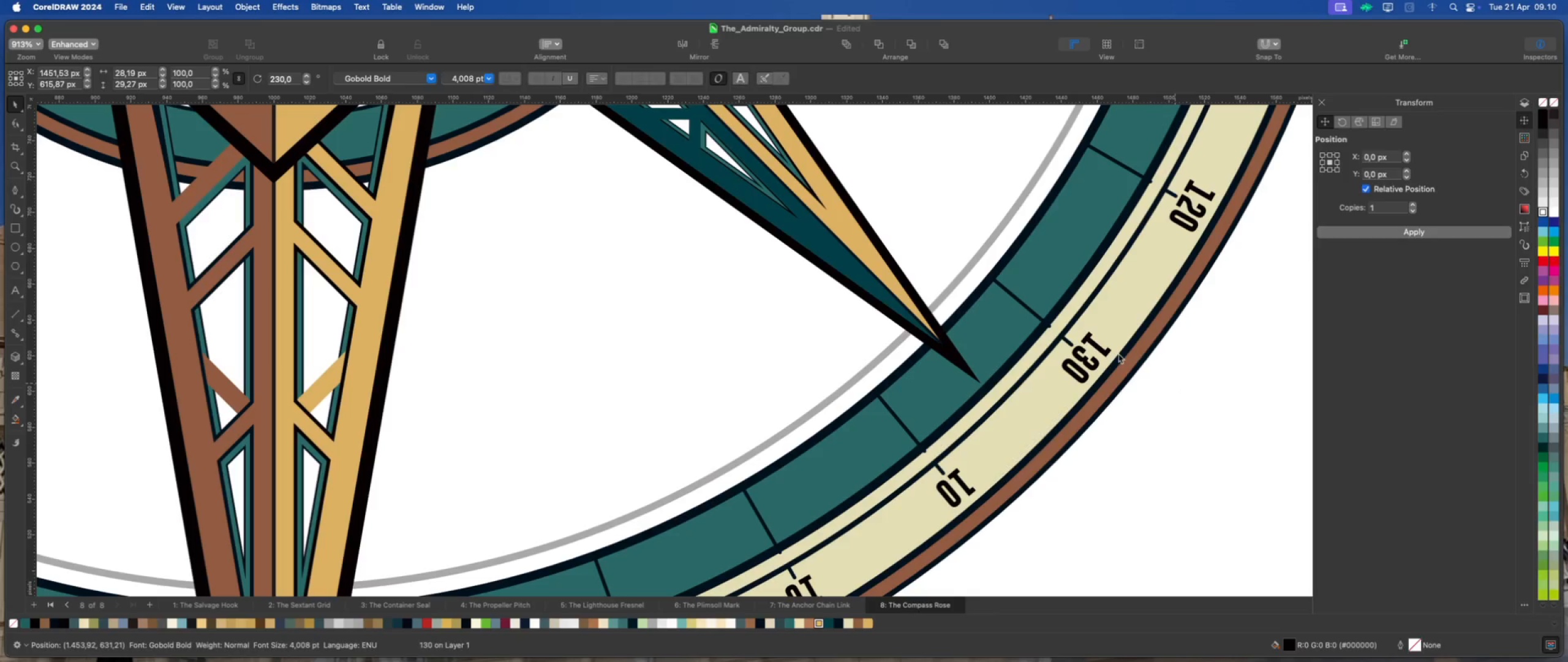 
scroll: coordinate [1080, 338], scroll_direction: down, amount: 3.0
 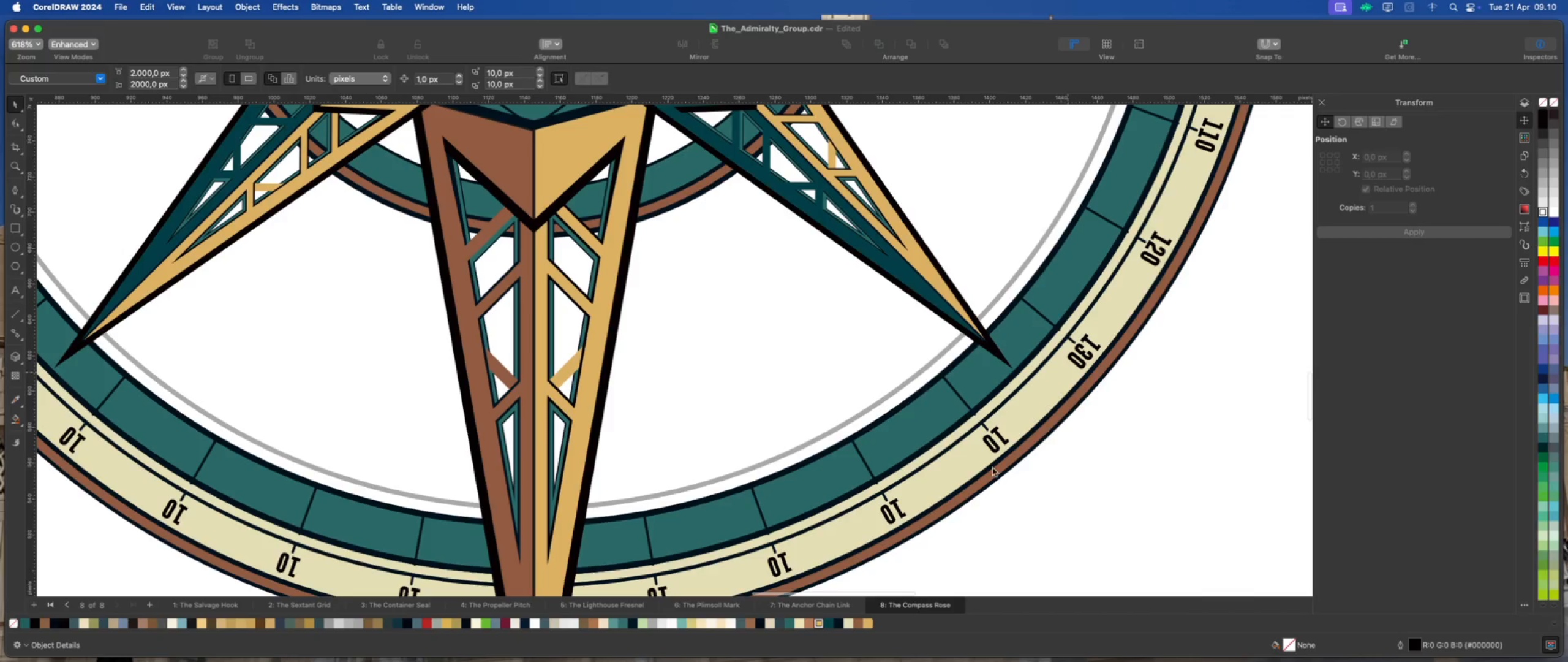 
scroll: coordinate [997, 446], scroll_direction: up, amount: 4.0
 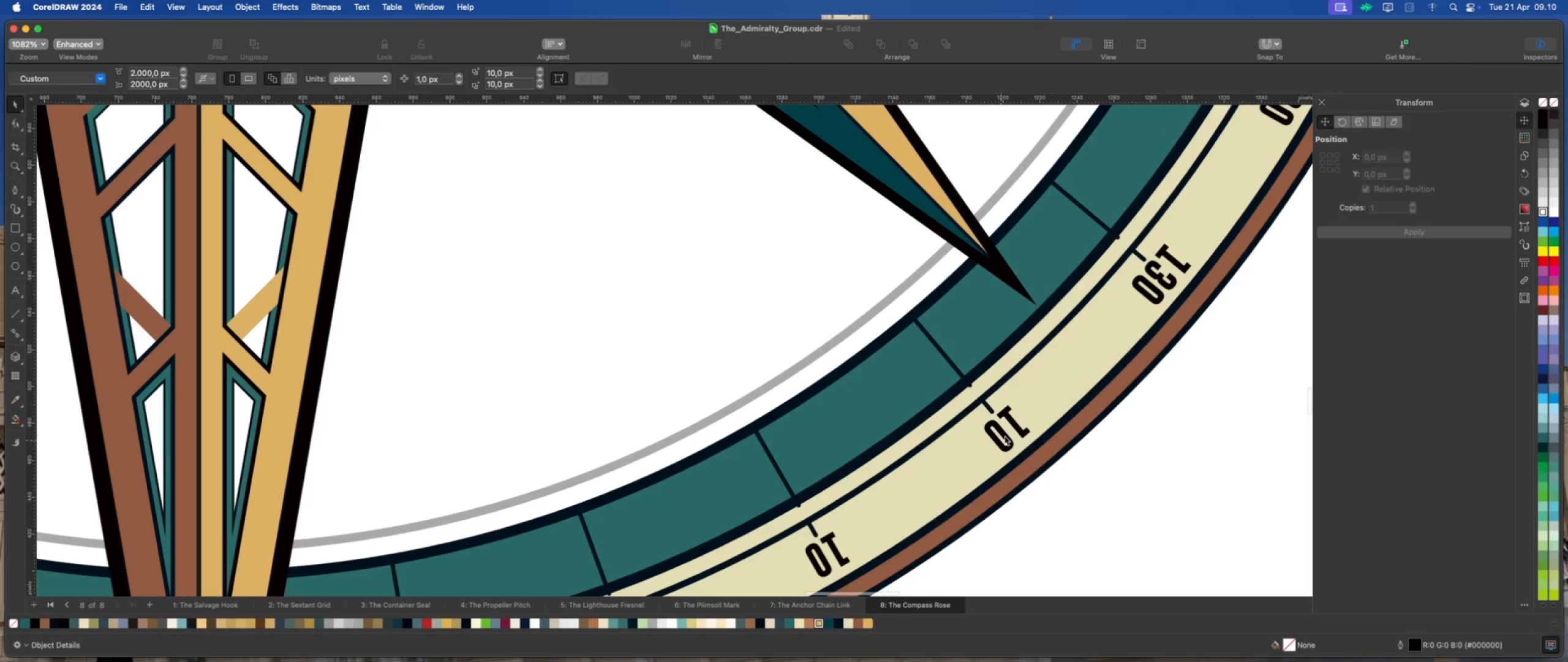 
left_click([1005, 435])
 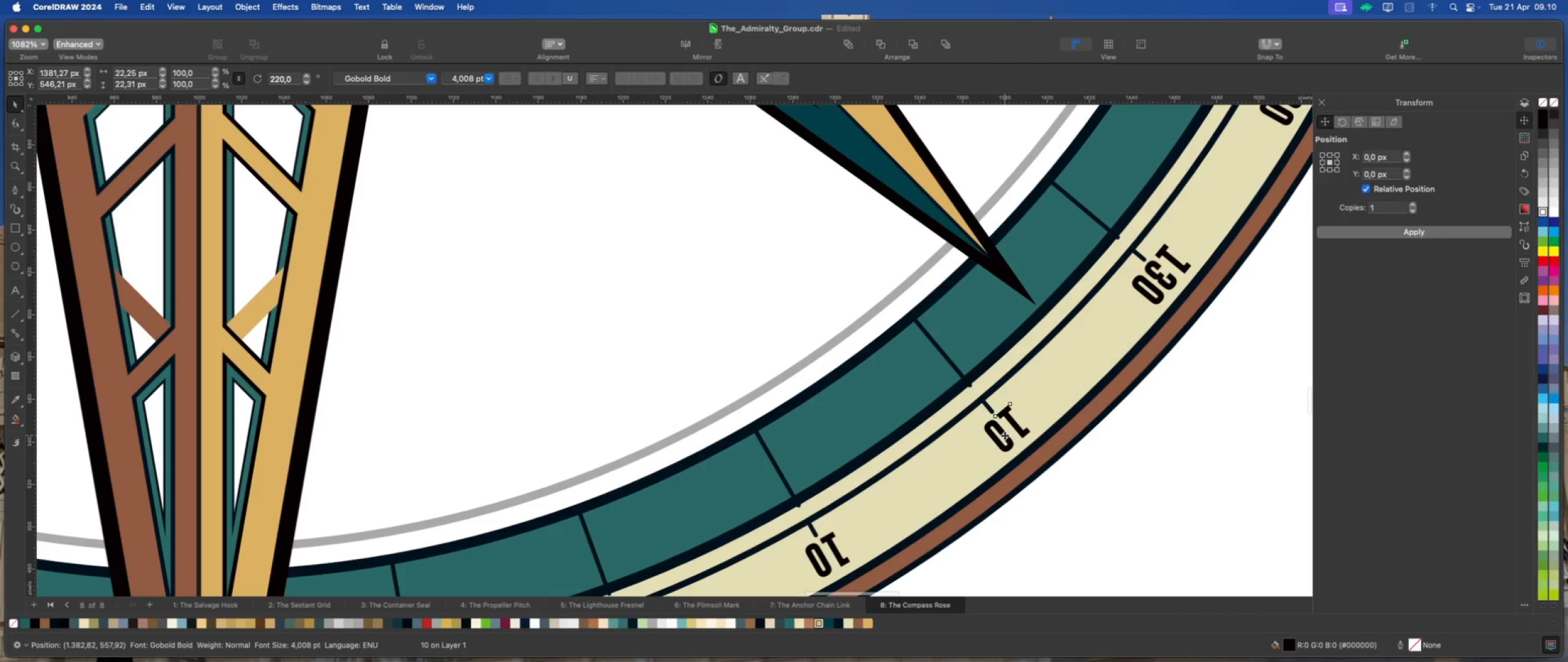 
double_click([1005, 435])
 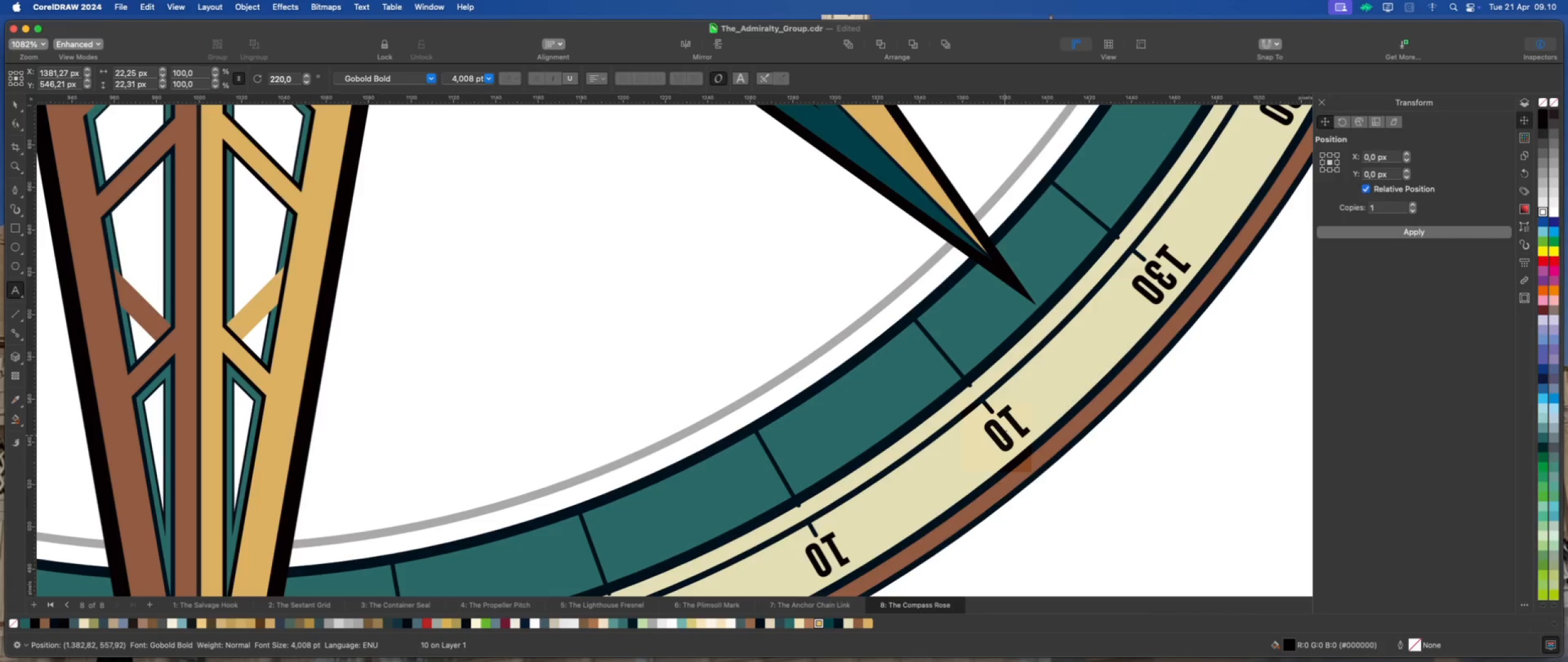 
key(Numpad4)
 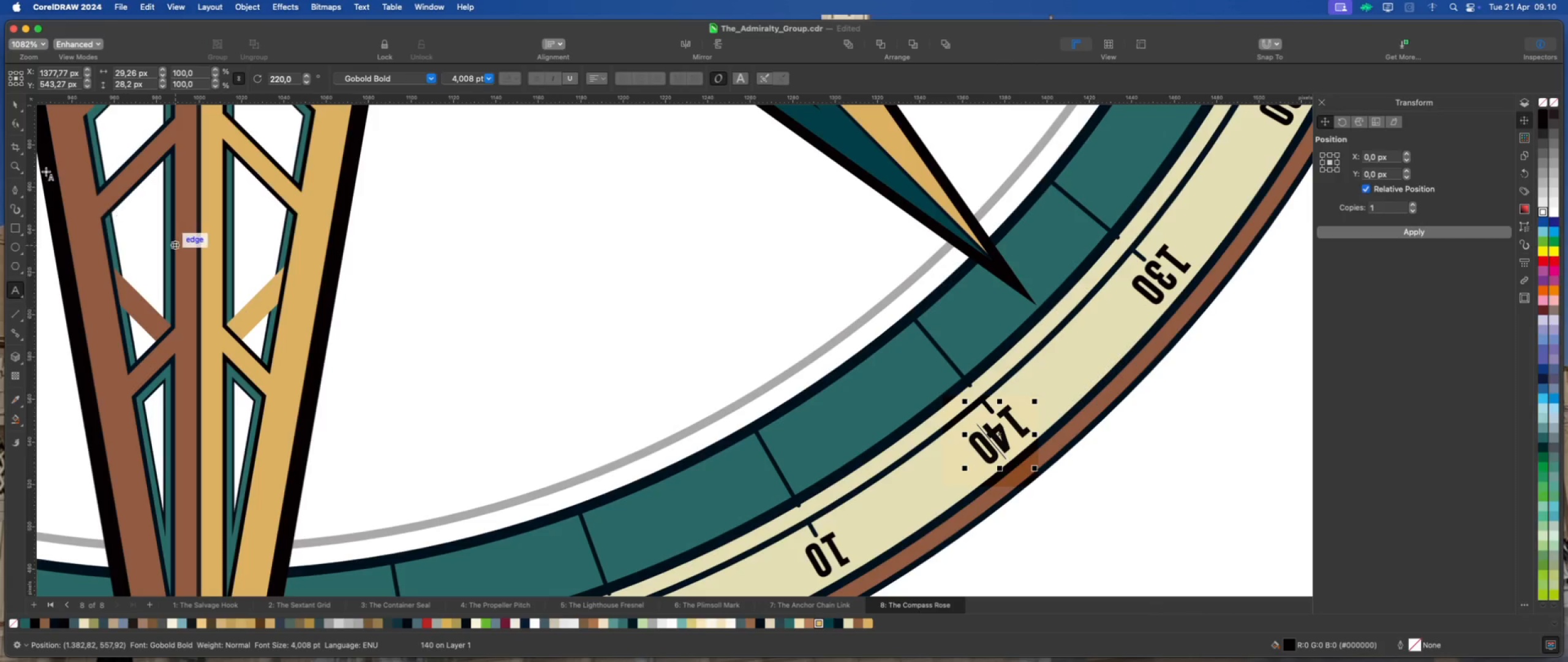 
left_click([13, 103])
 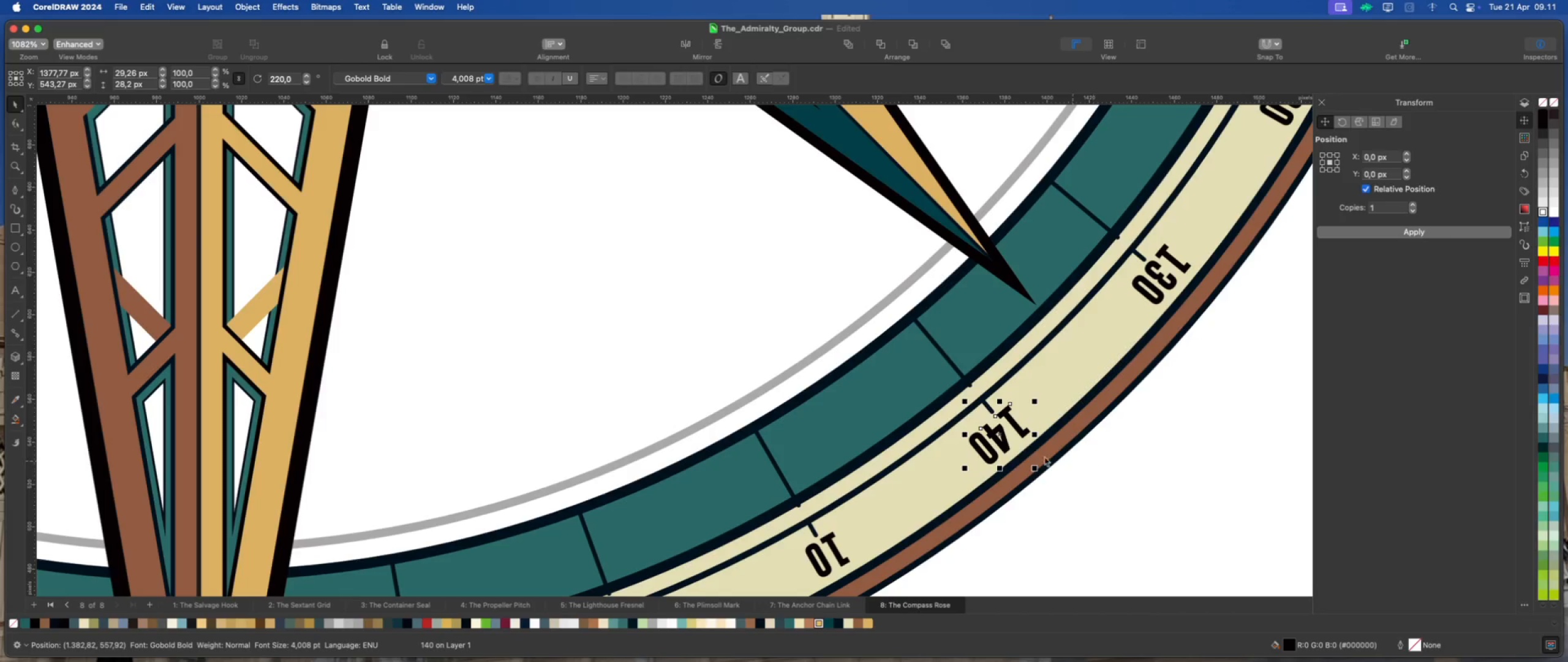 
left_click([1004, 440])
 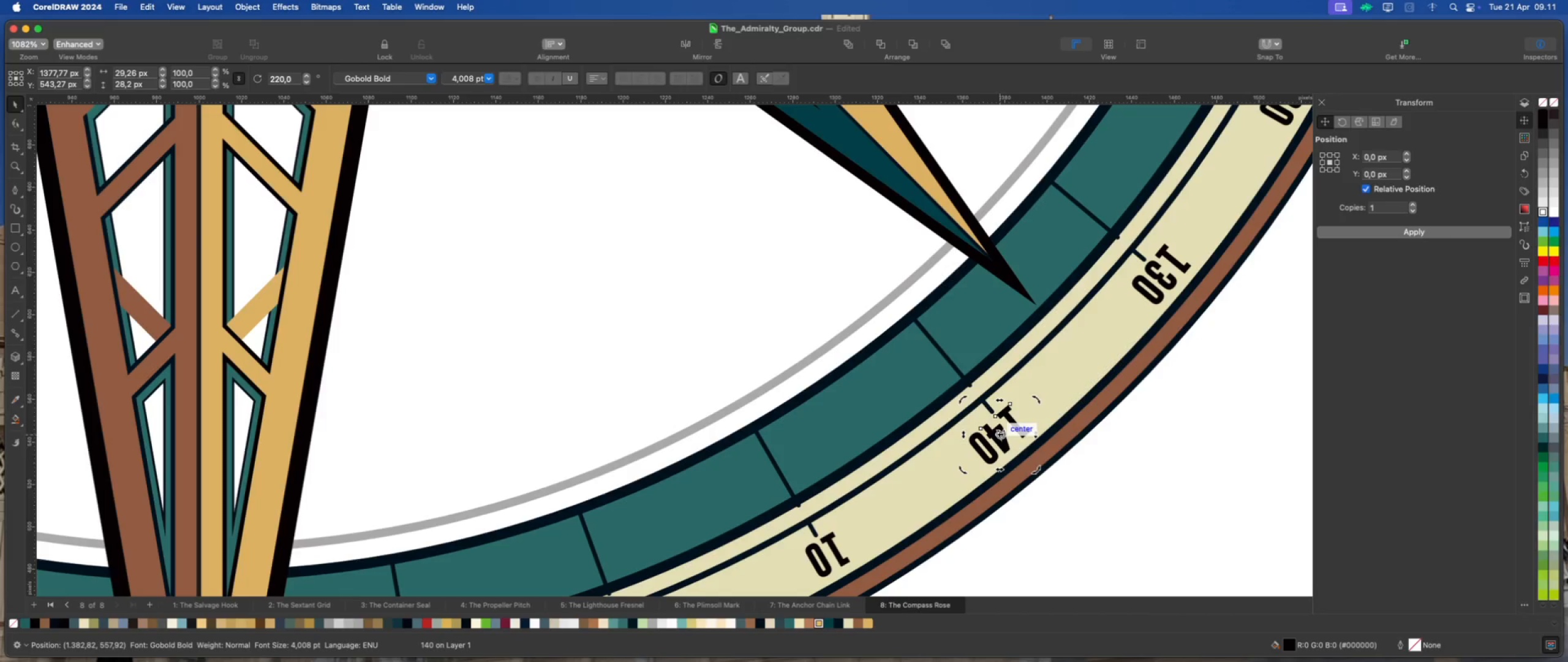 
left_click_drag(start_coordinate=[1001, 434], to_coordinate=[992, 411])
 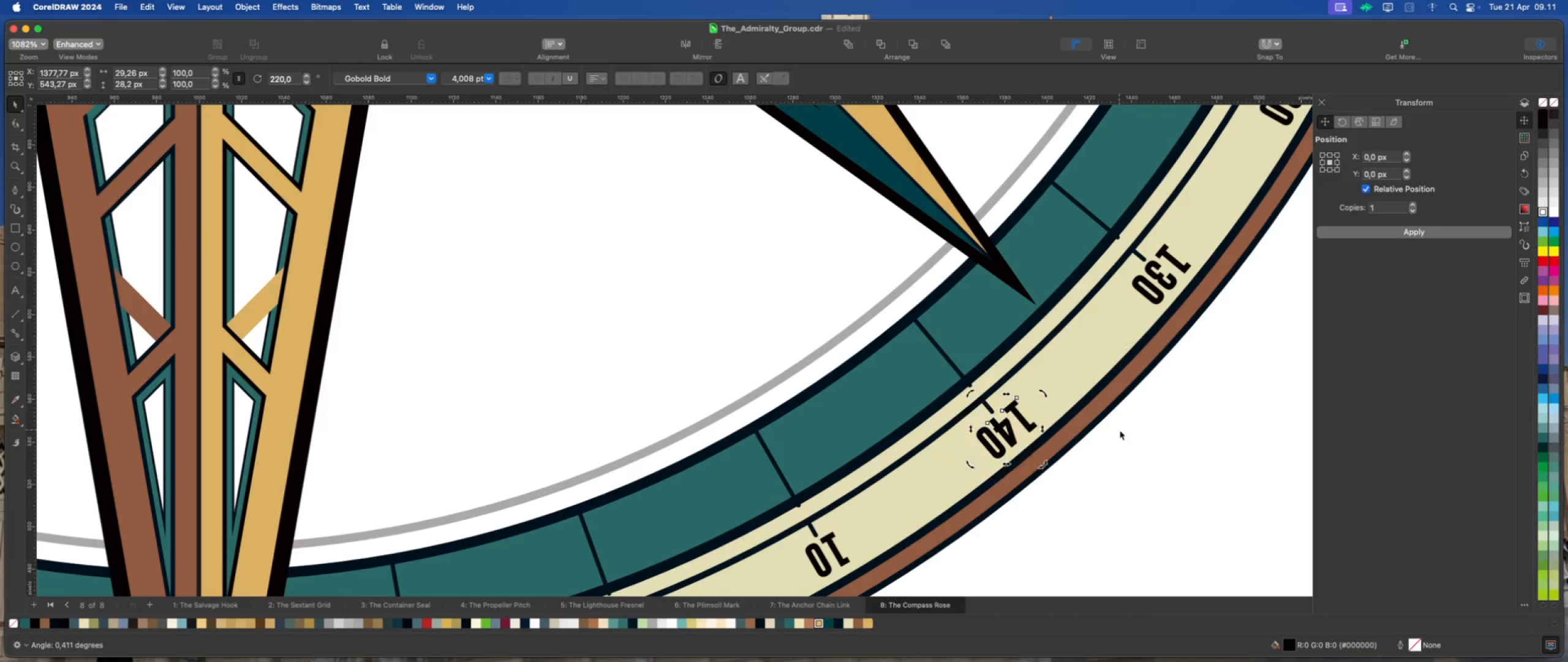 
scroll: coordinate [1119, 430], scroll_direction: down, amount: 4.0
 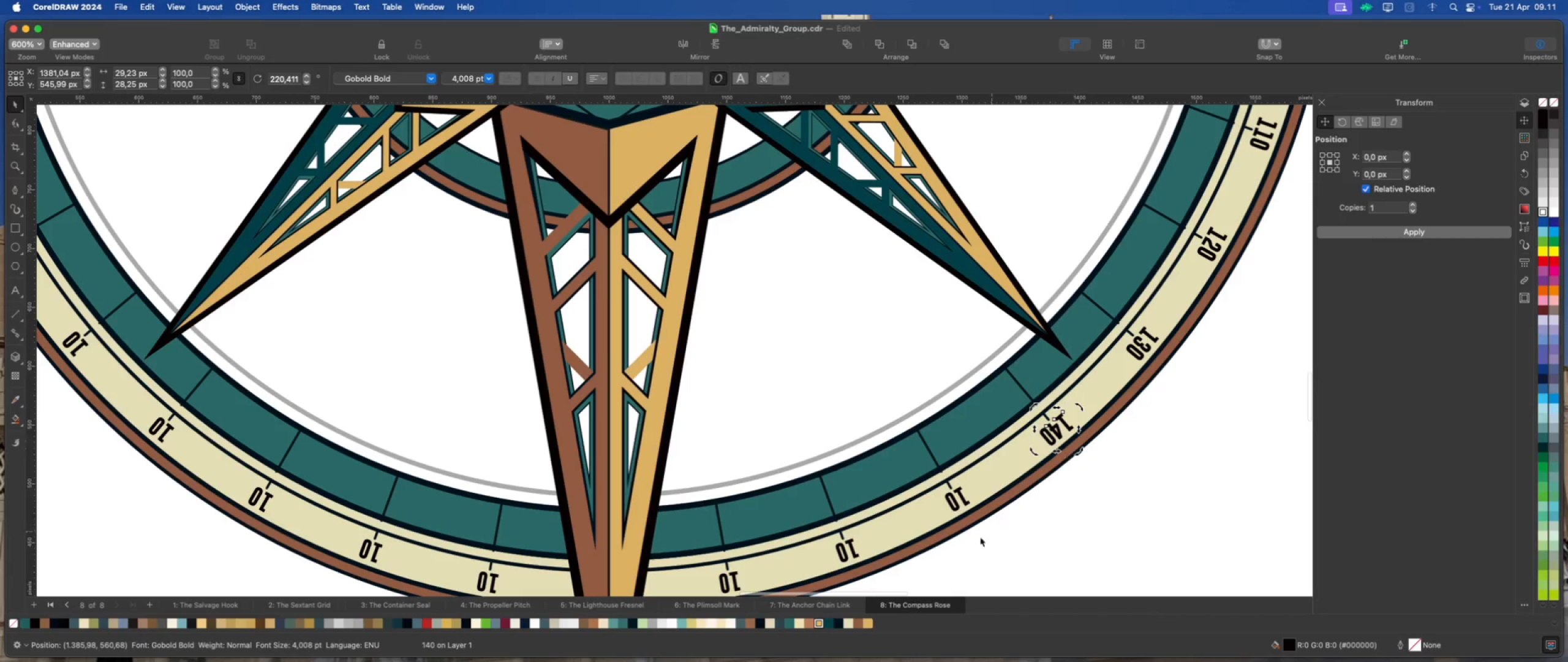 
scroll: coordinate [960, 492], scroll_direction: up, amount: 6.0
 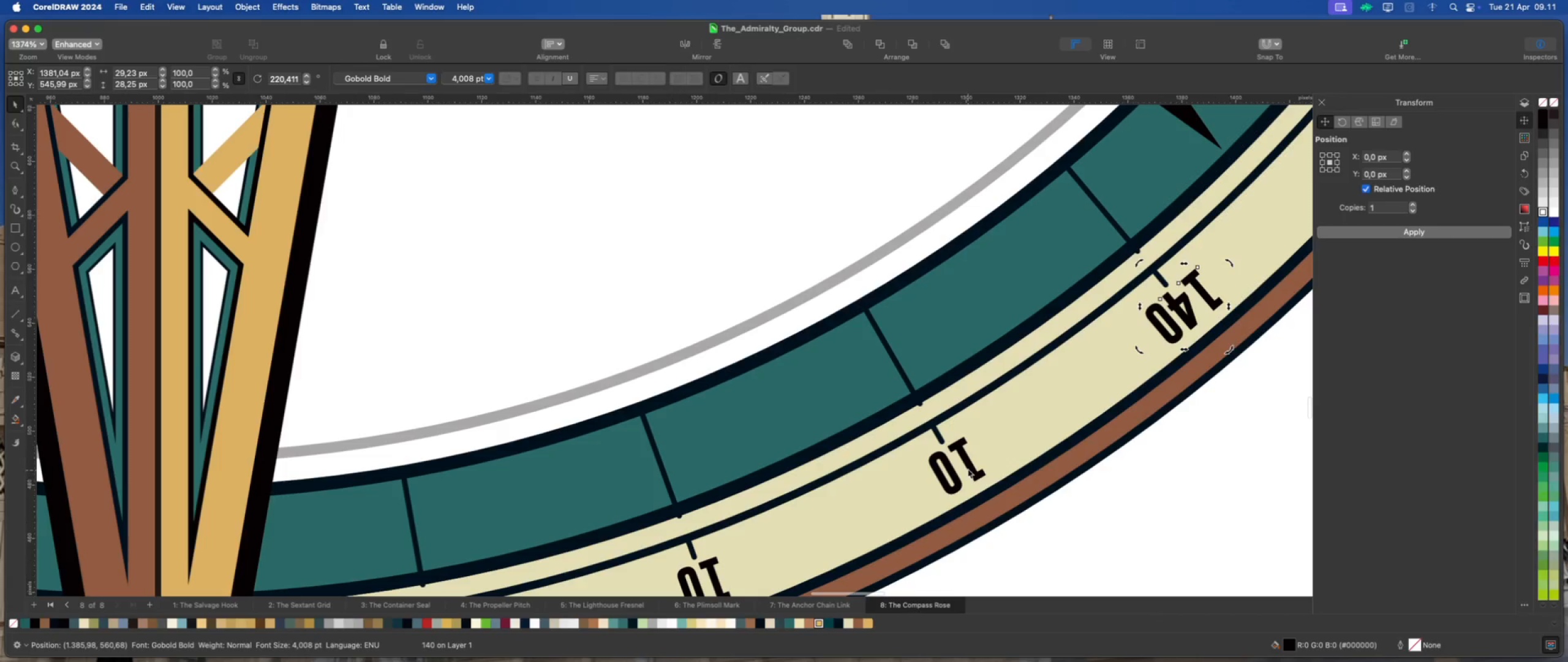 
left_click([968, 468])
 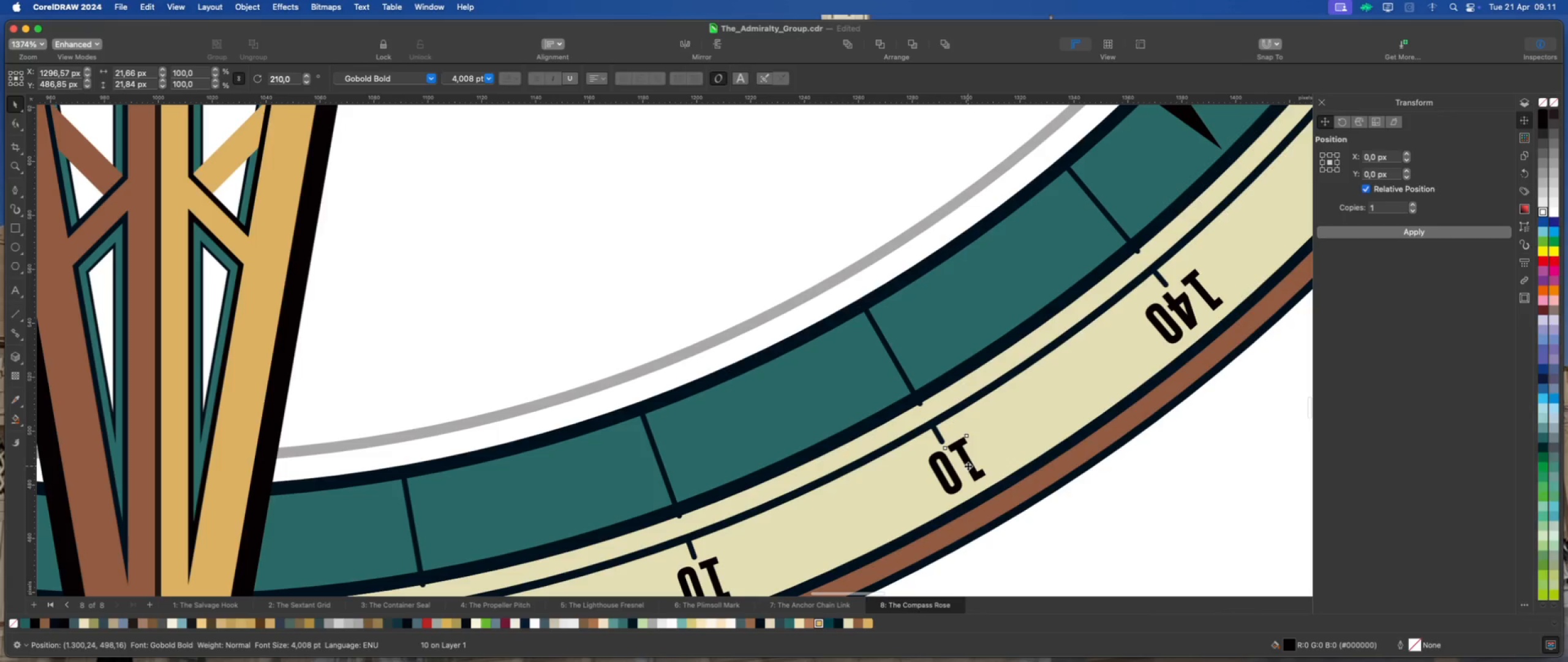 
double_click([968, 466])
 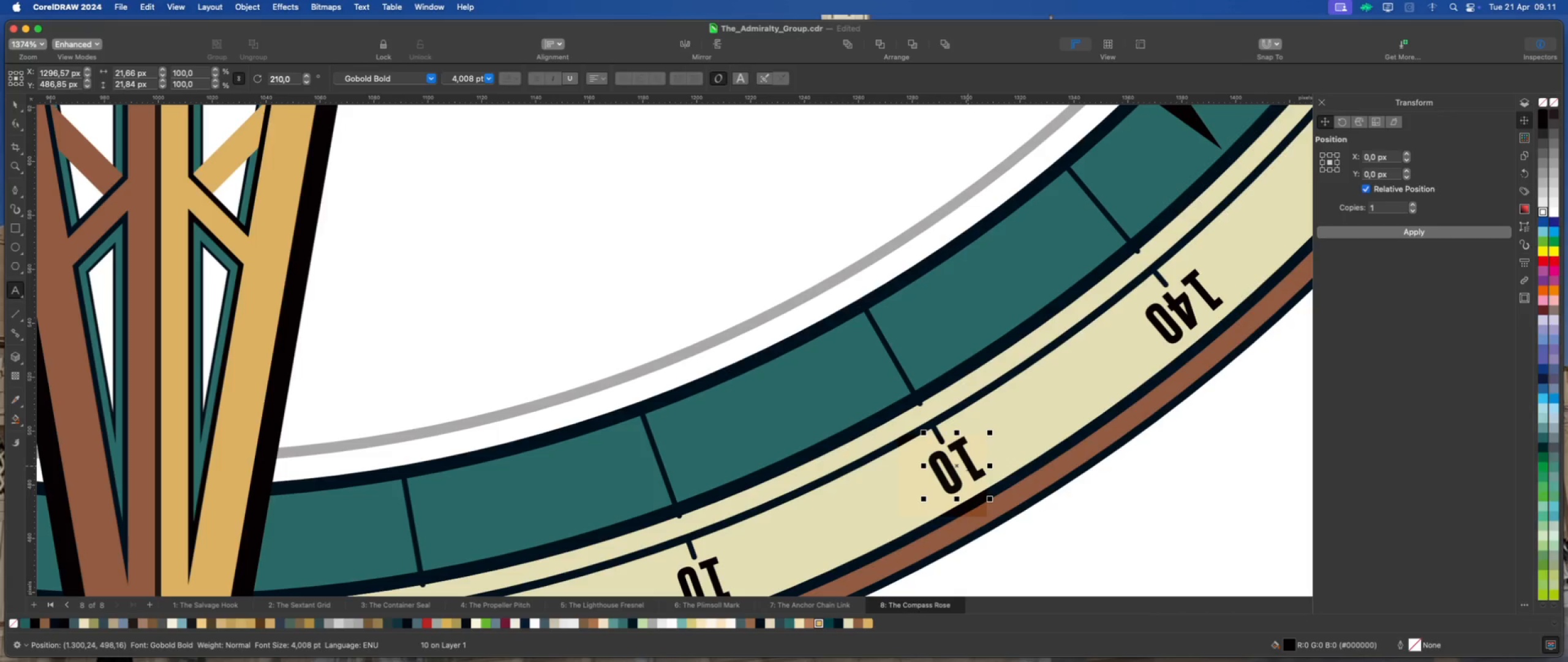 
key(Numpad5)
 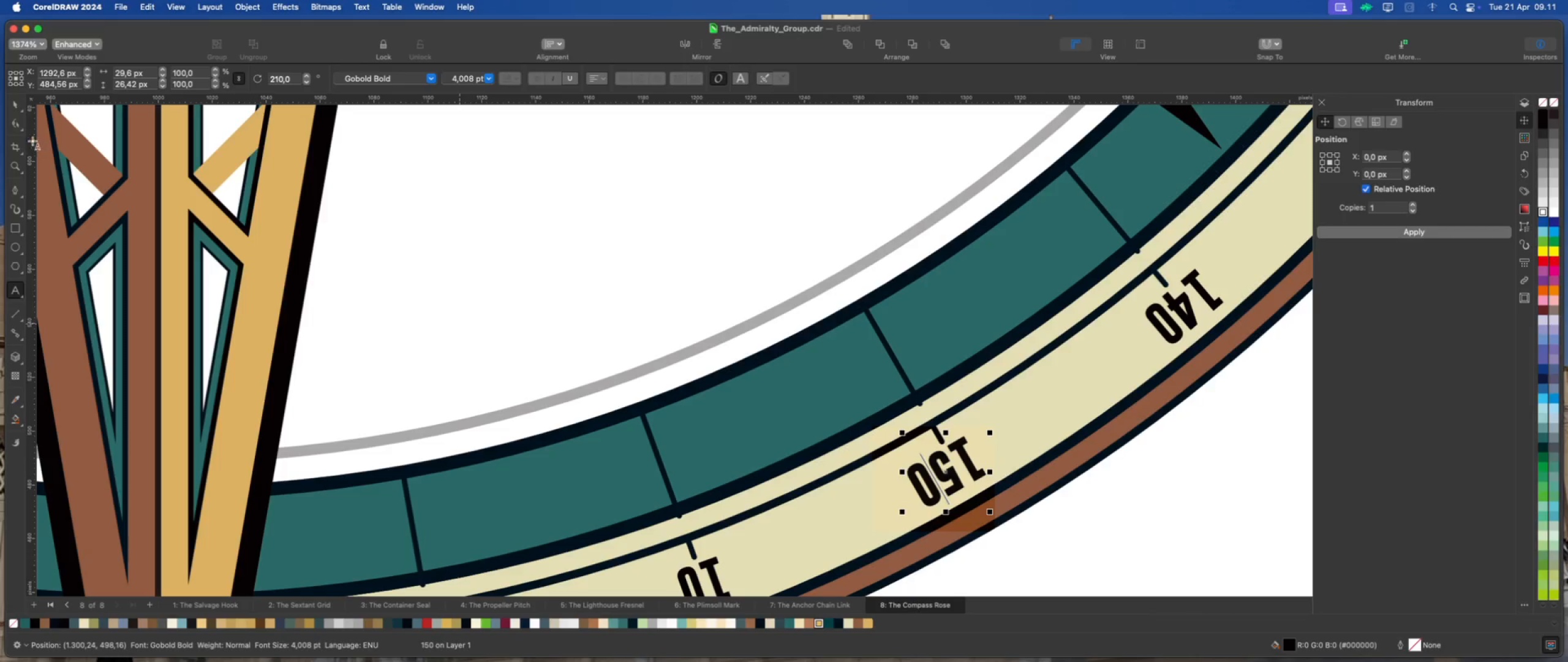 
left_click([16, 105])
 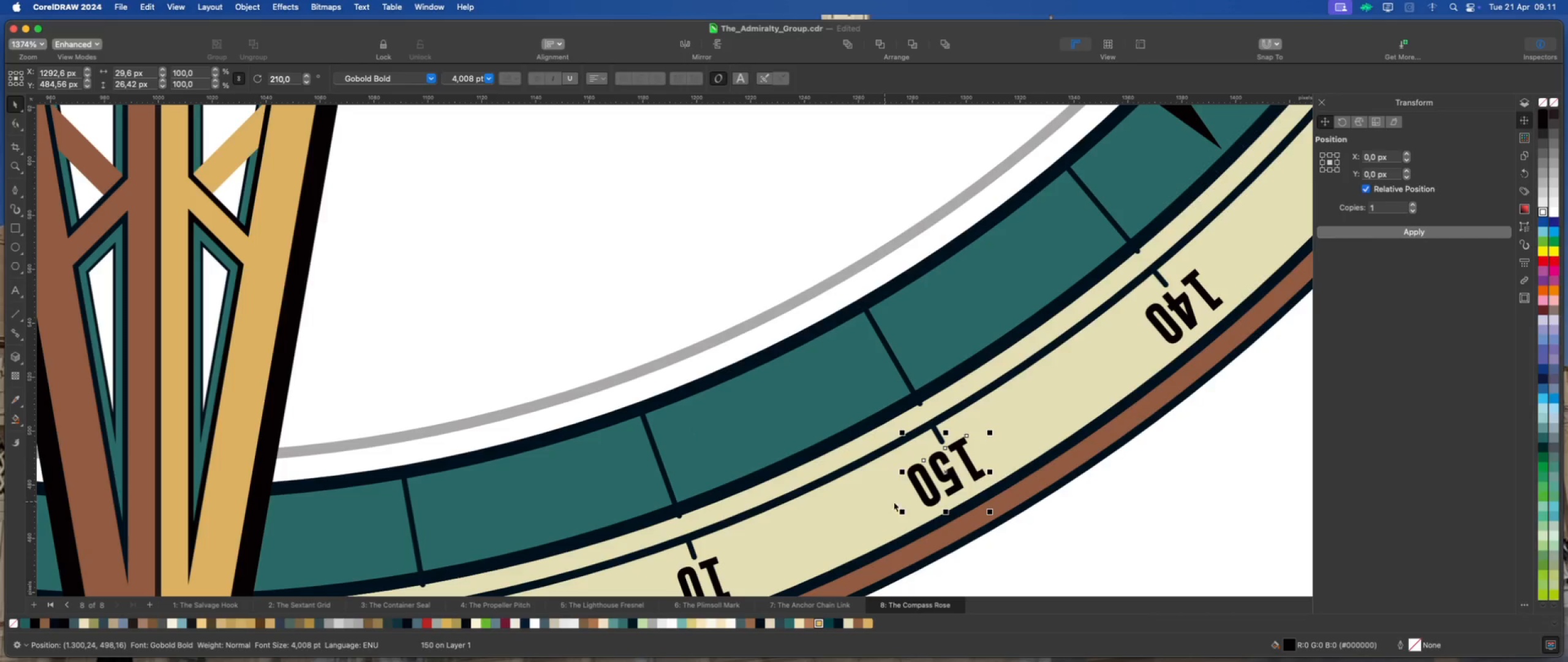 
left_click([954, 478])
 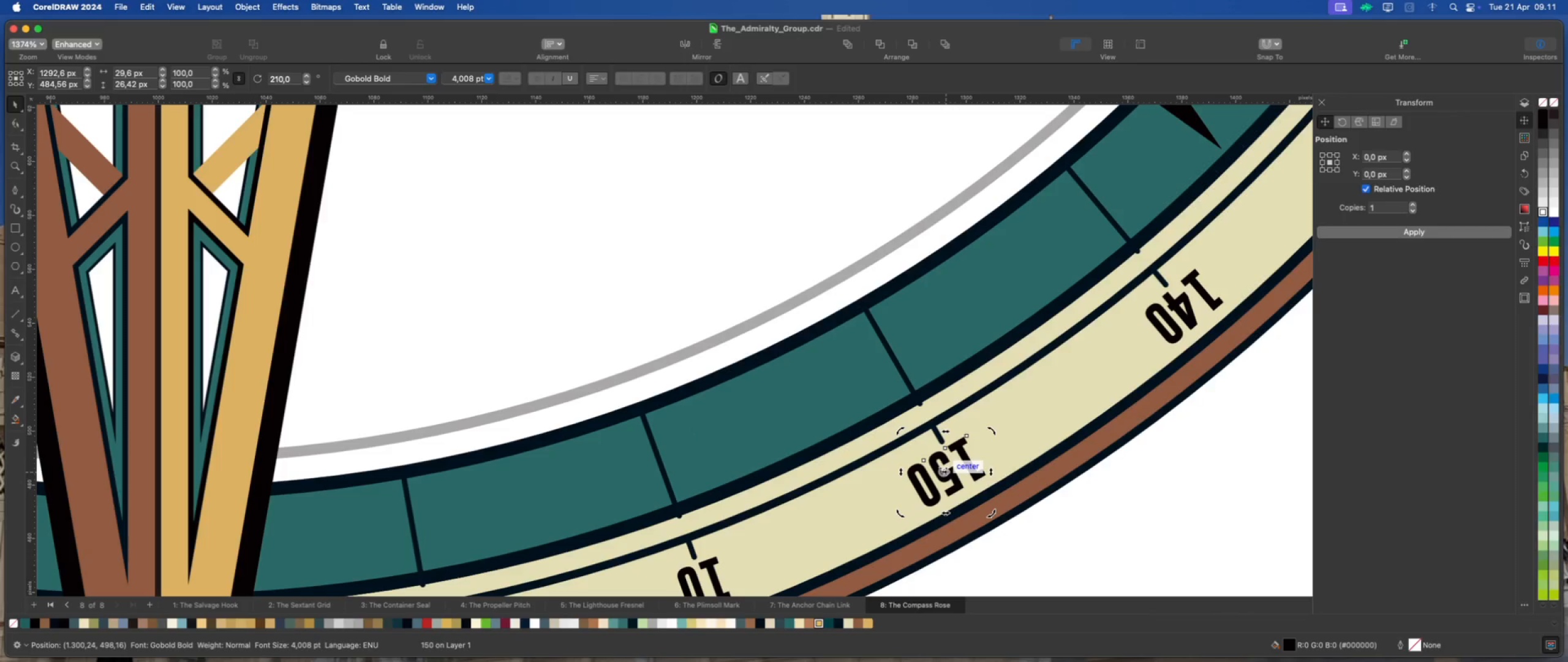 
left_click_drag(start_coordinate=[943, 471], to_coordinate=[942, 441])
 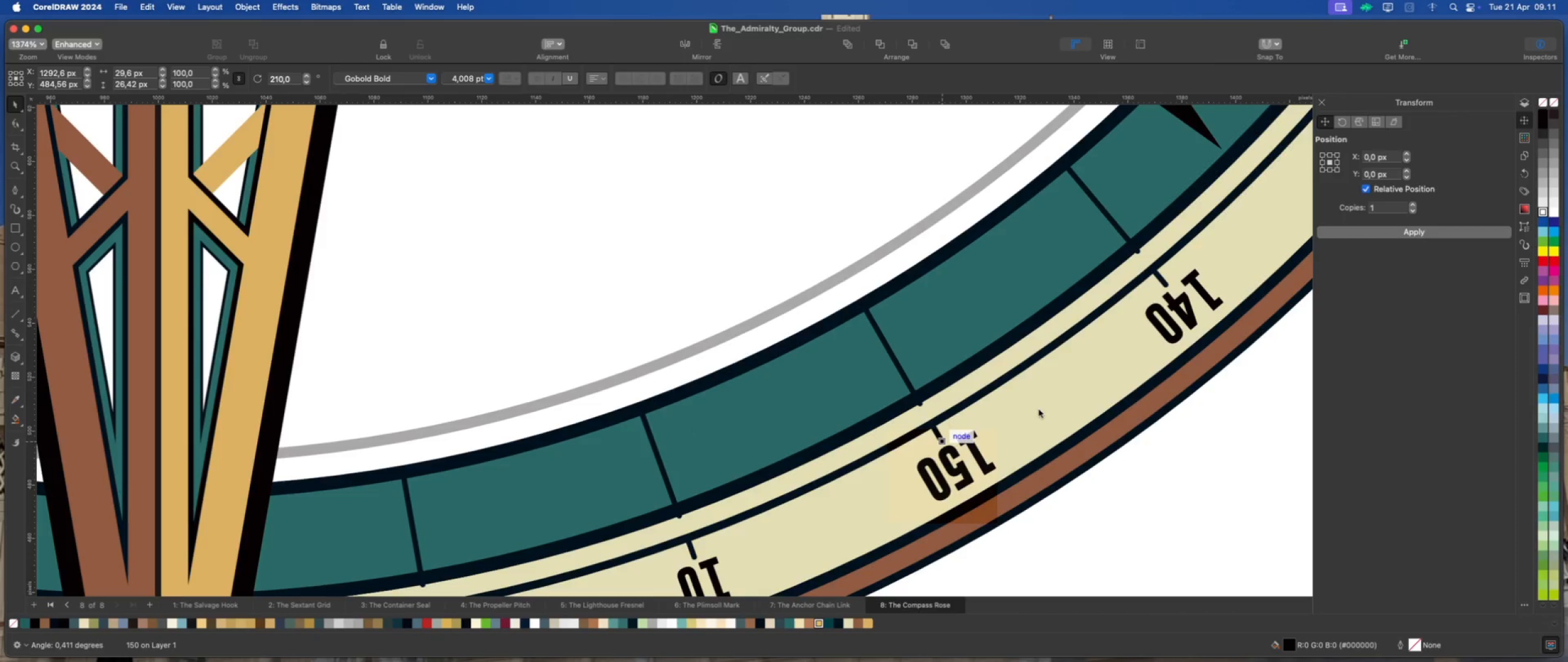 
scroll: coordinate [891, 476], scroll_direction: none, amount: 0.0
 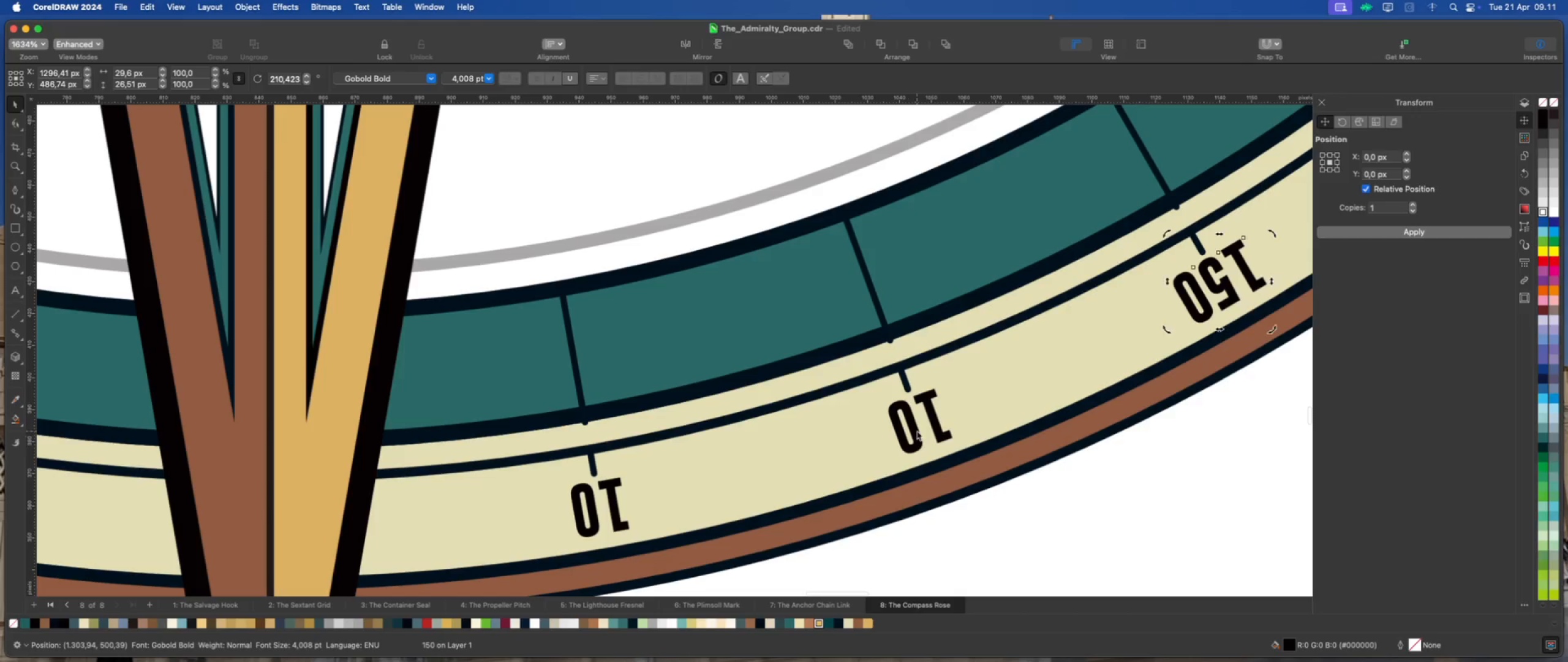 
left_click([917, 431])
 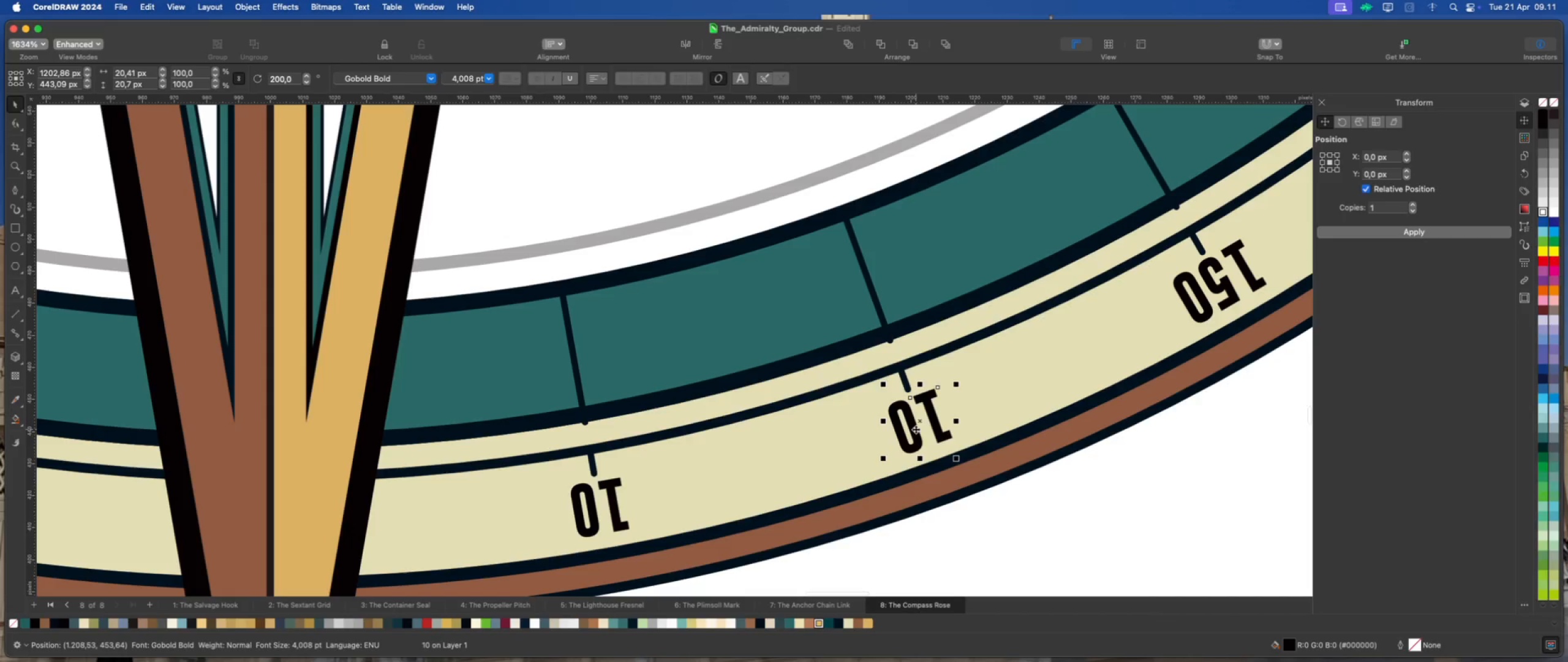 
double_click([916, 429])
 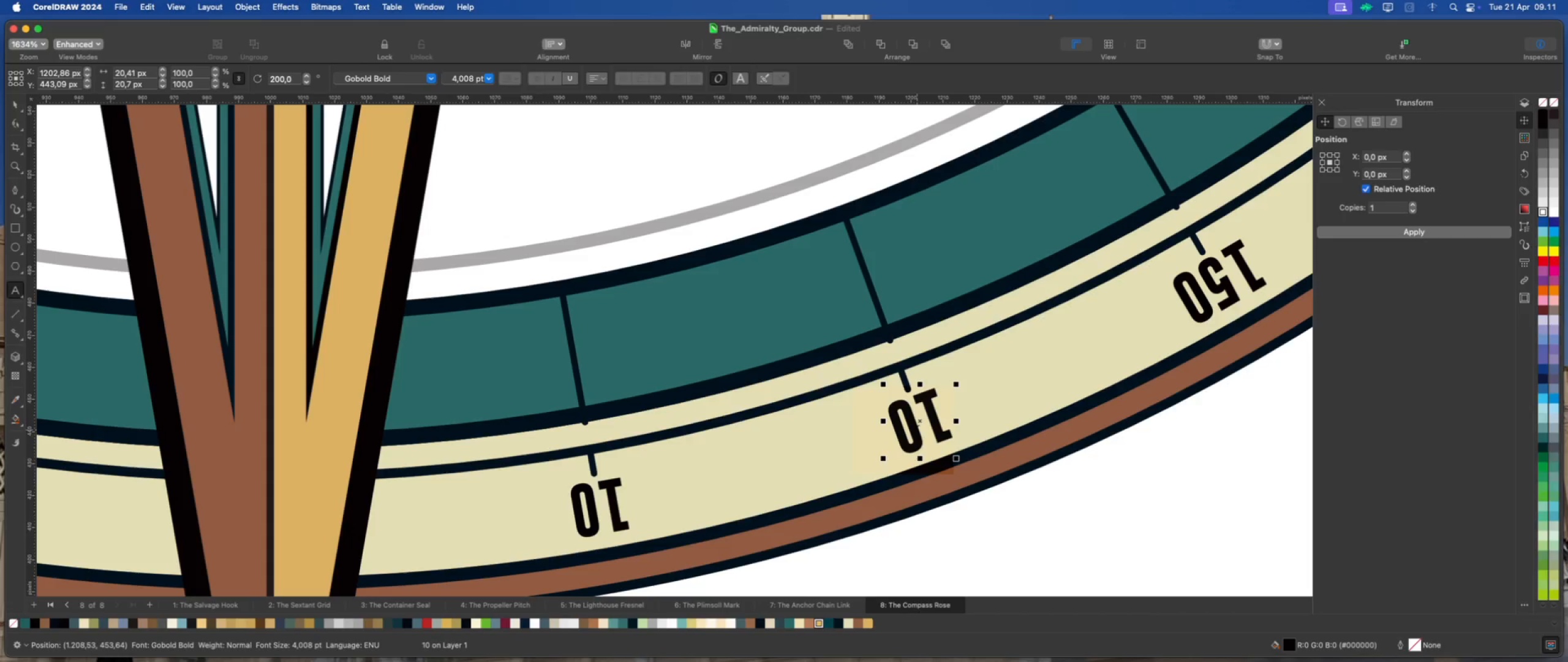 
key(Numpad6)
 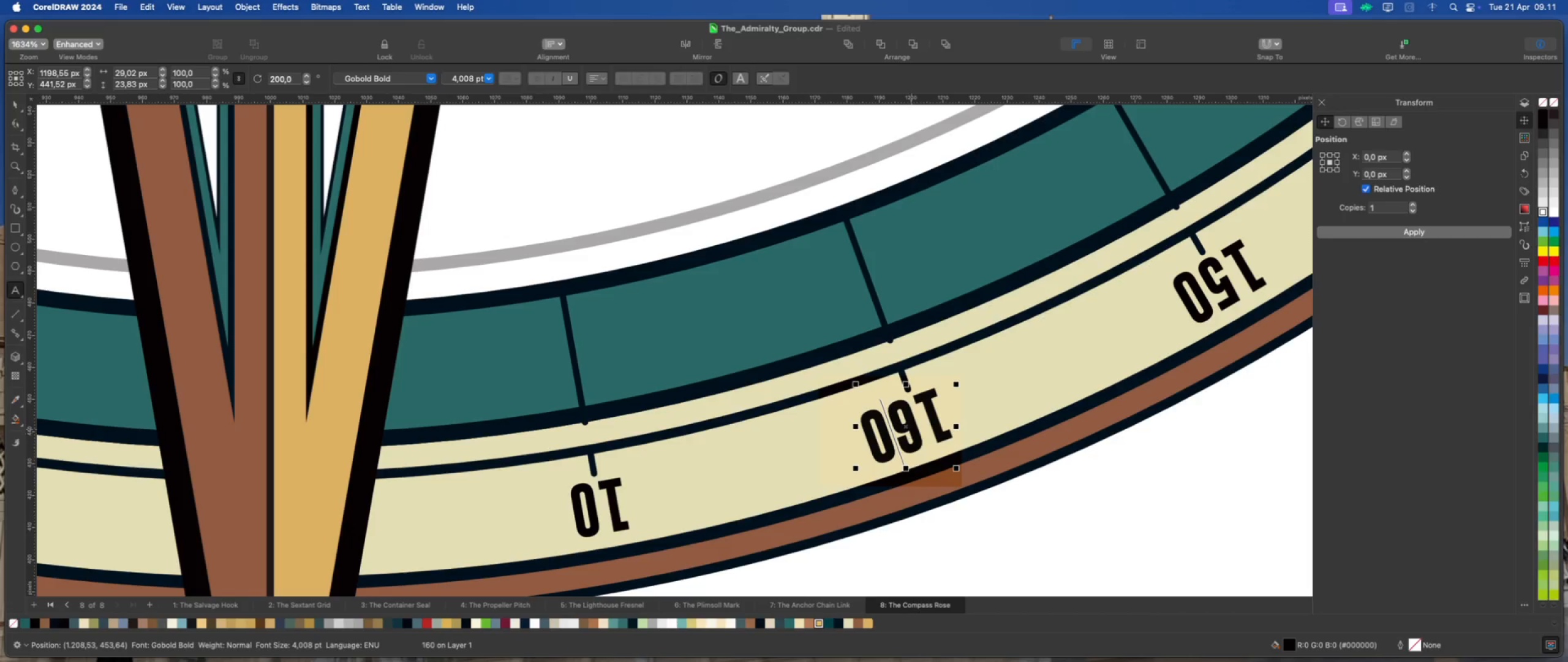 
left_click([913, 427])
 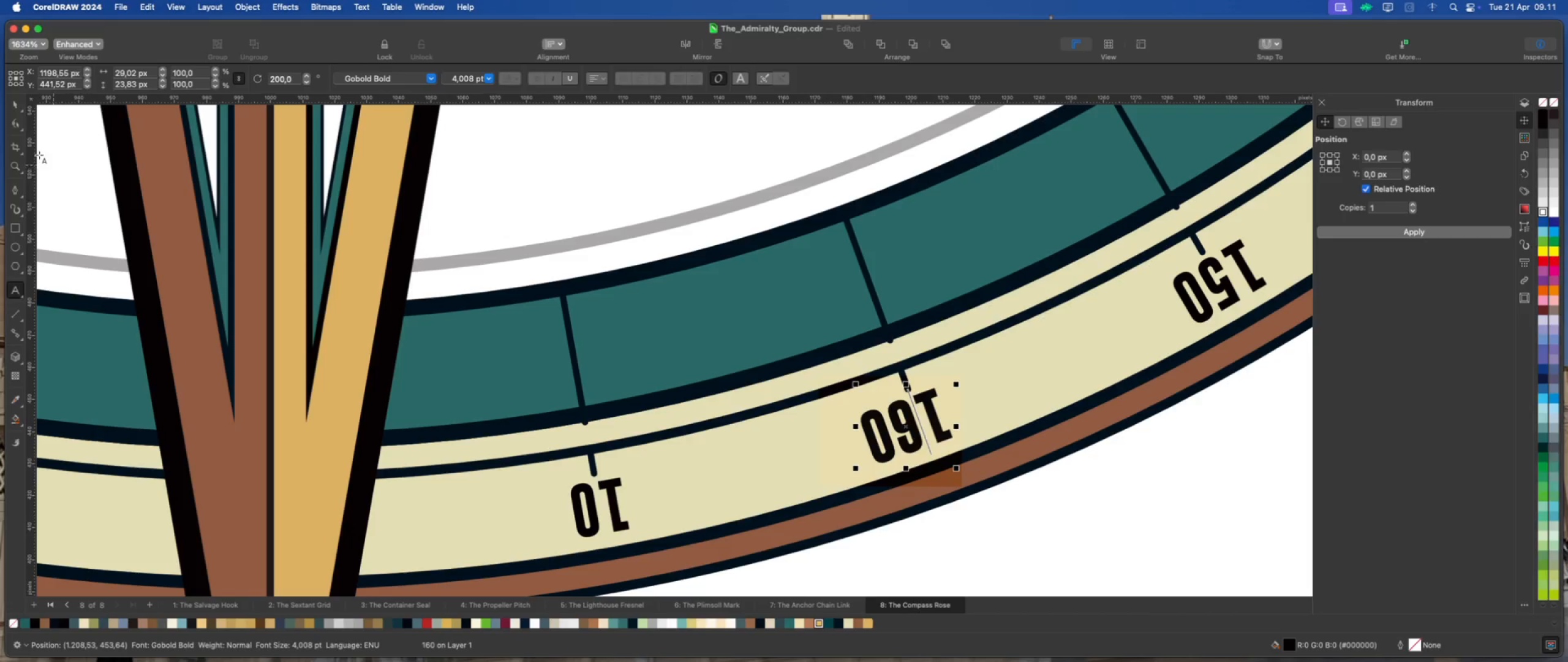 
left_click([12, 103])
 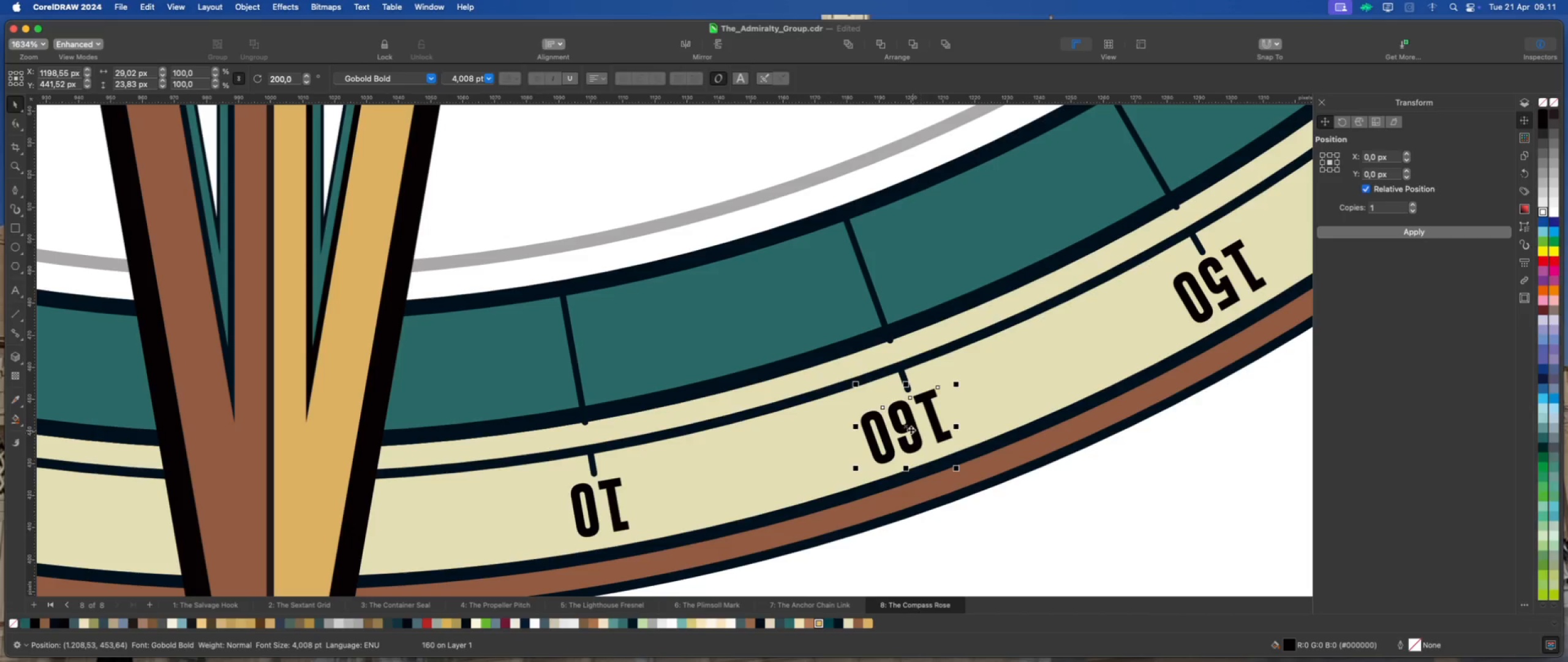 
left_click([909, 428])
 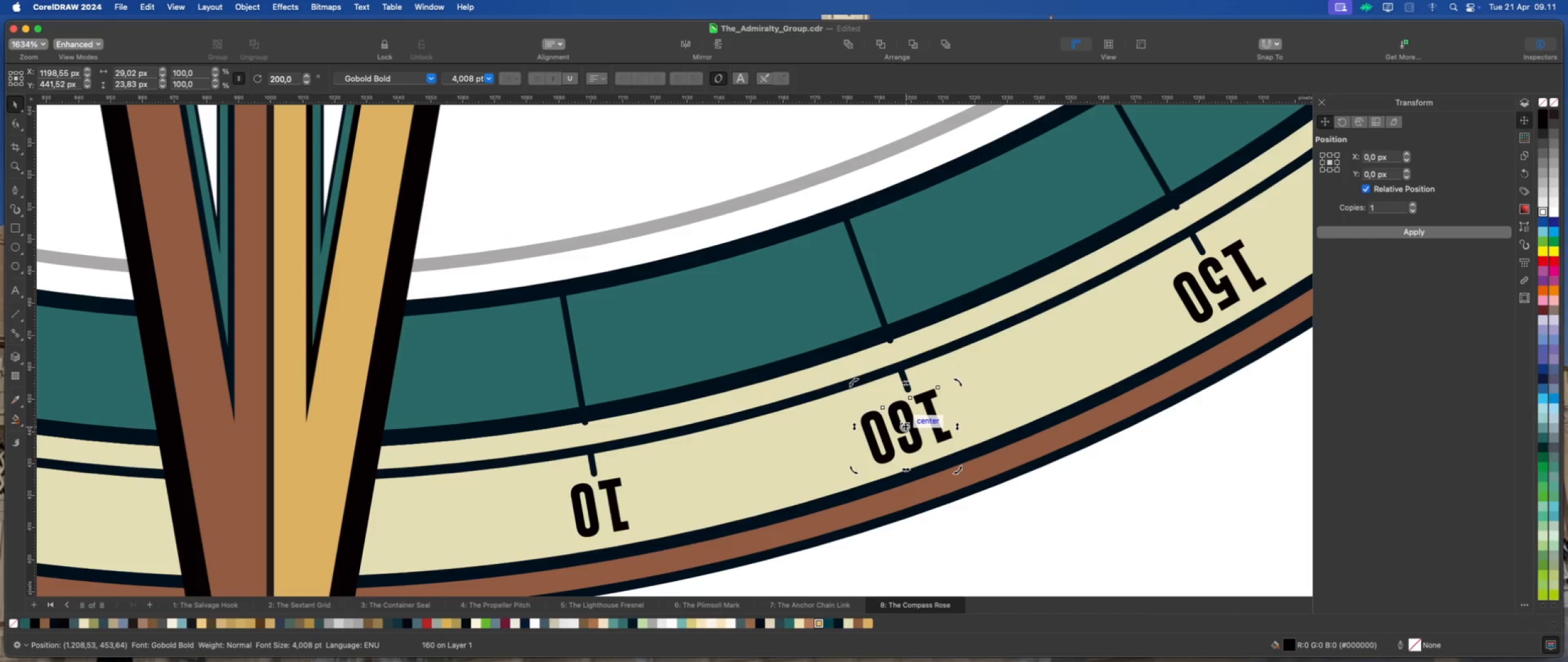 
left_click_drag(start_coordinate=[905, 427], to_coordinate=[908, 389])
 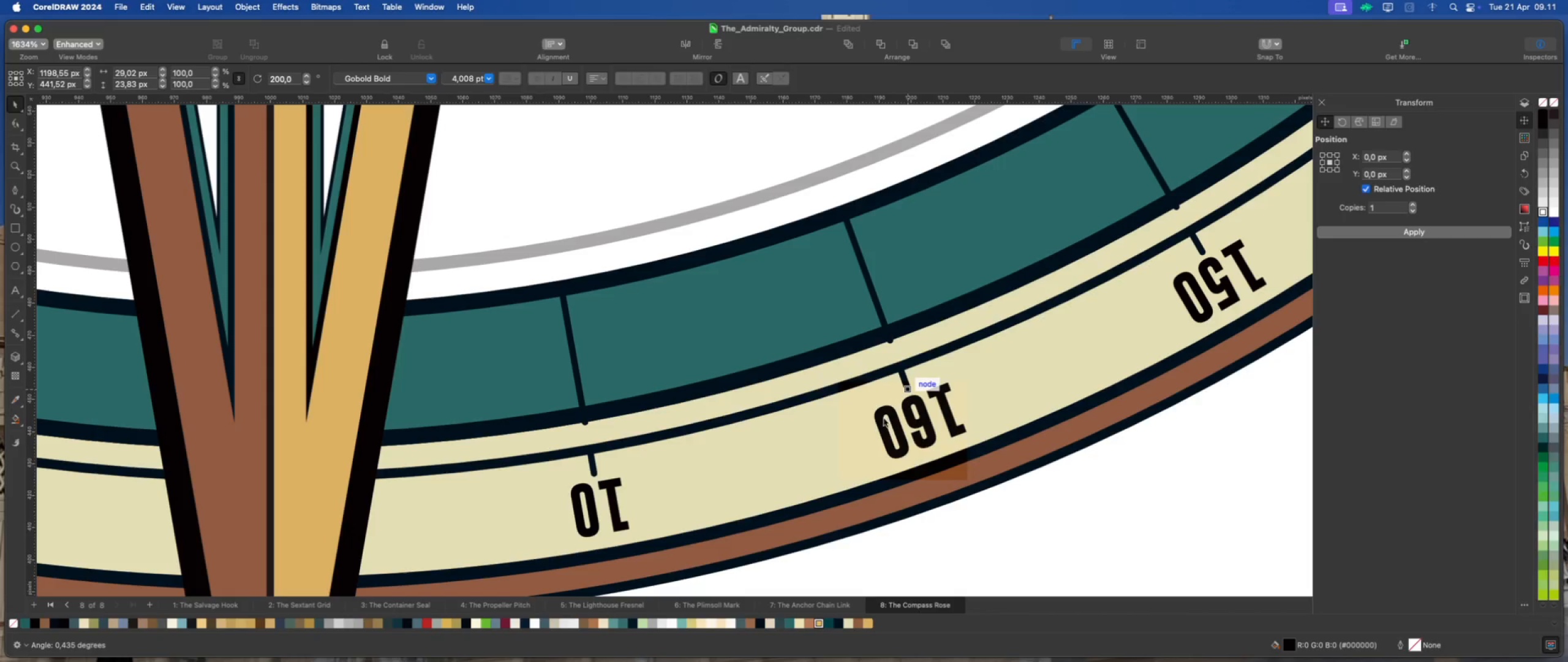 
scroll: coordinate [865, 423], scroll_direction: down, amount: 4.0
 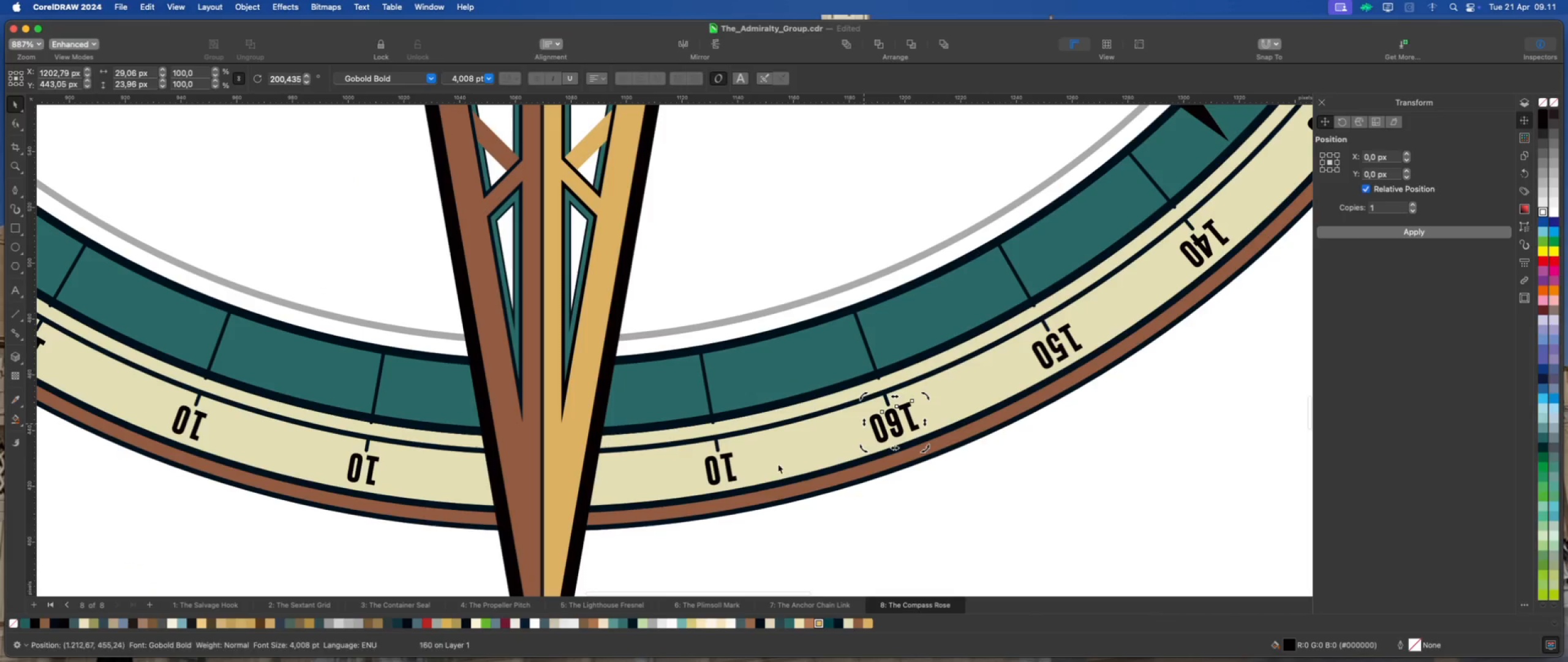 
scroll: coordinate [723, 473], scroll_direction: up, amount: 4.0
 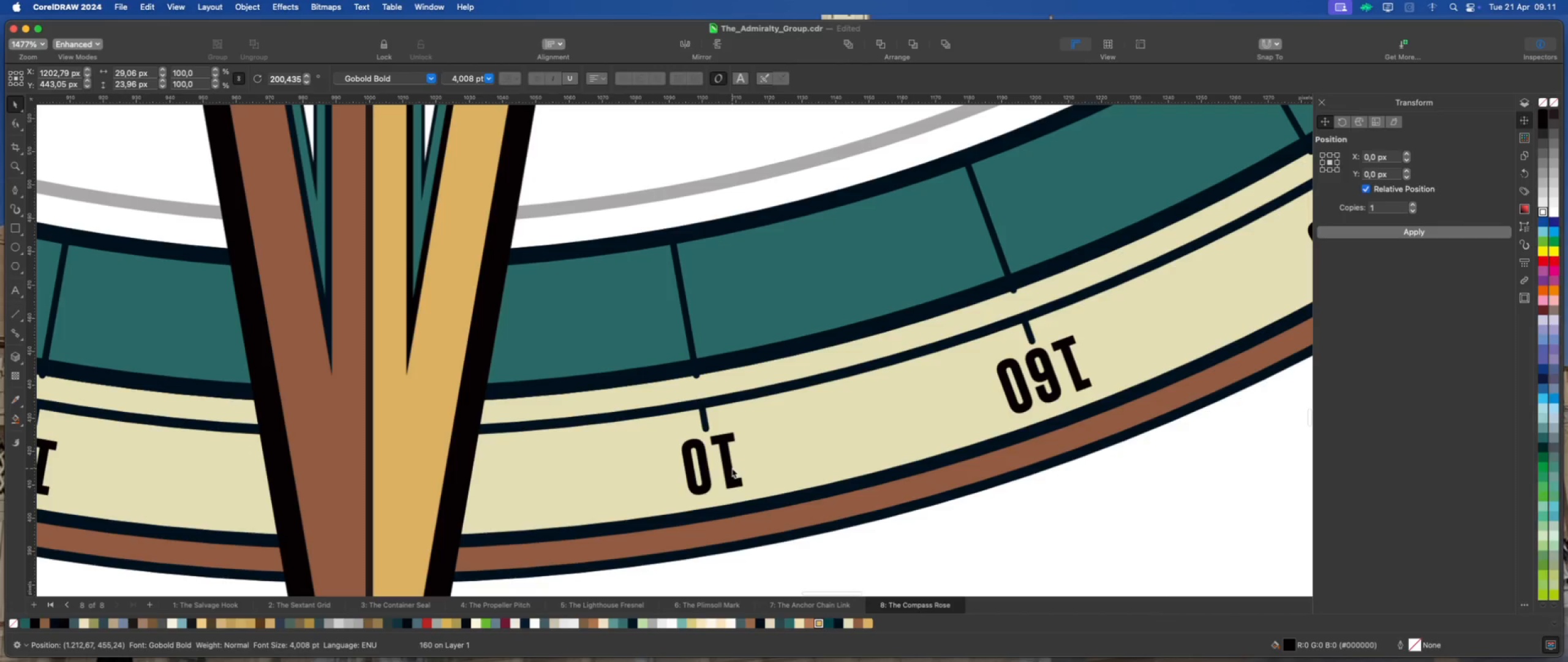 
left_click([732, 468])
 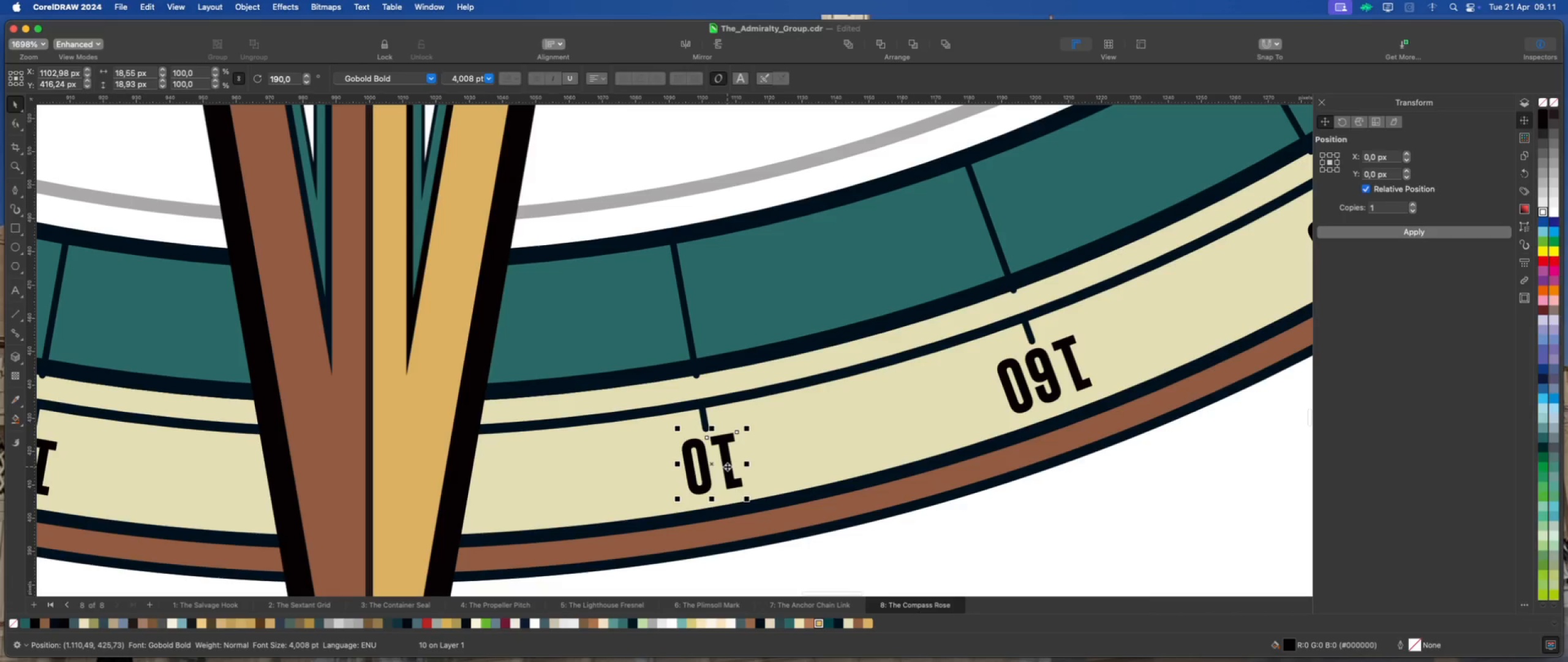 
double_click([727, 466])
 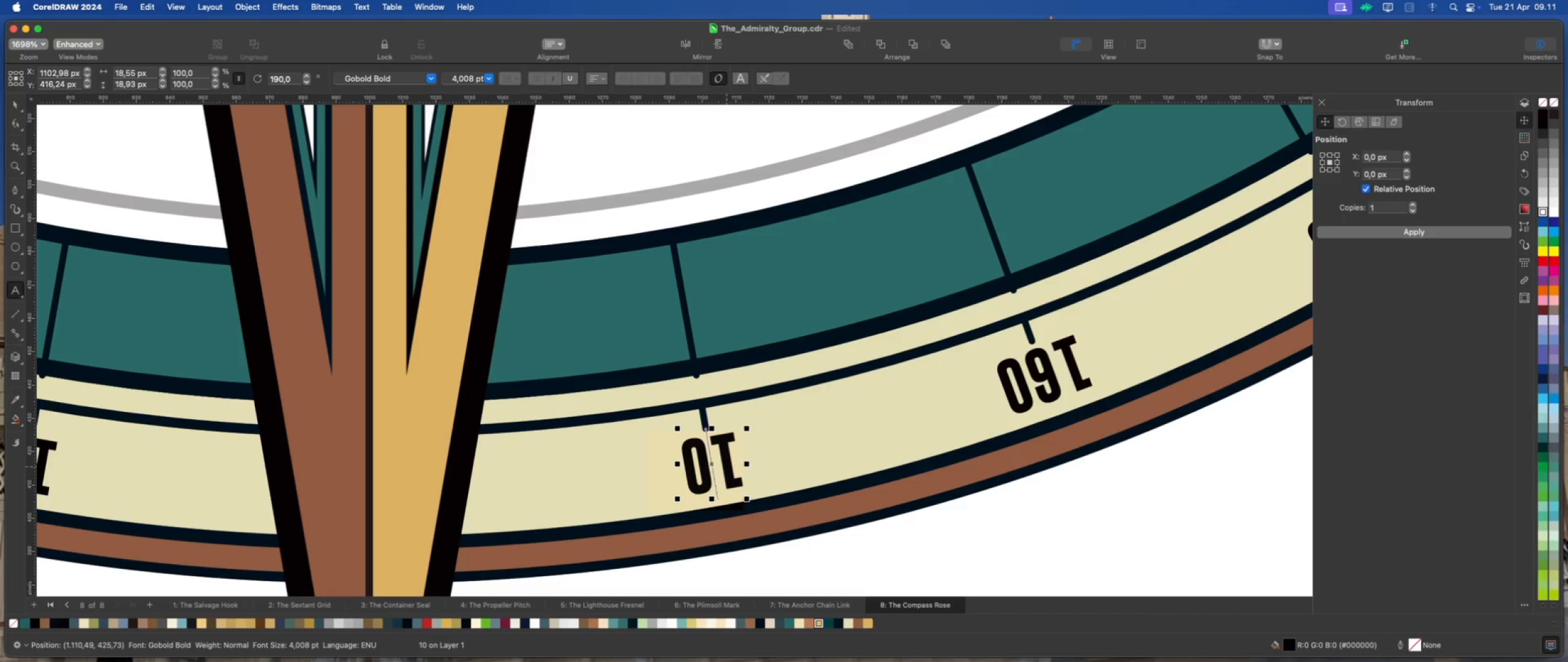 
wait(5.52)
 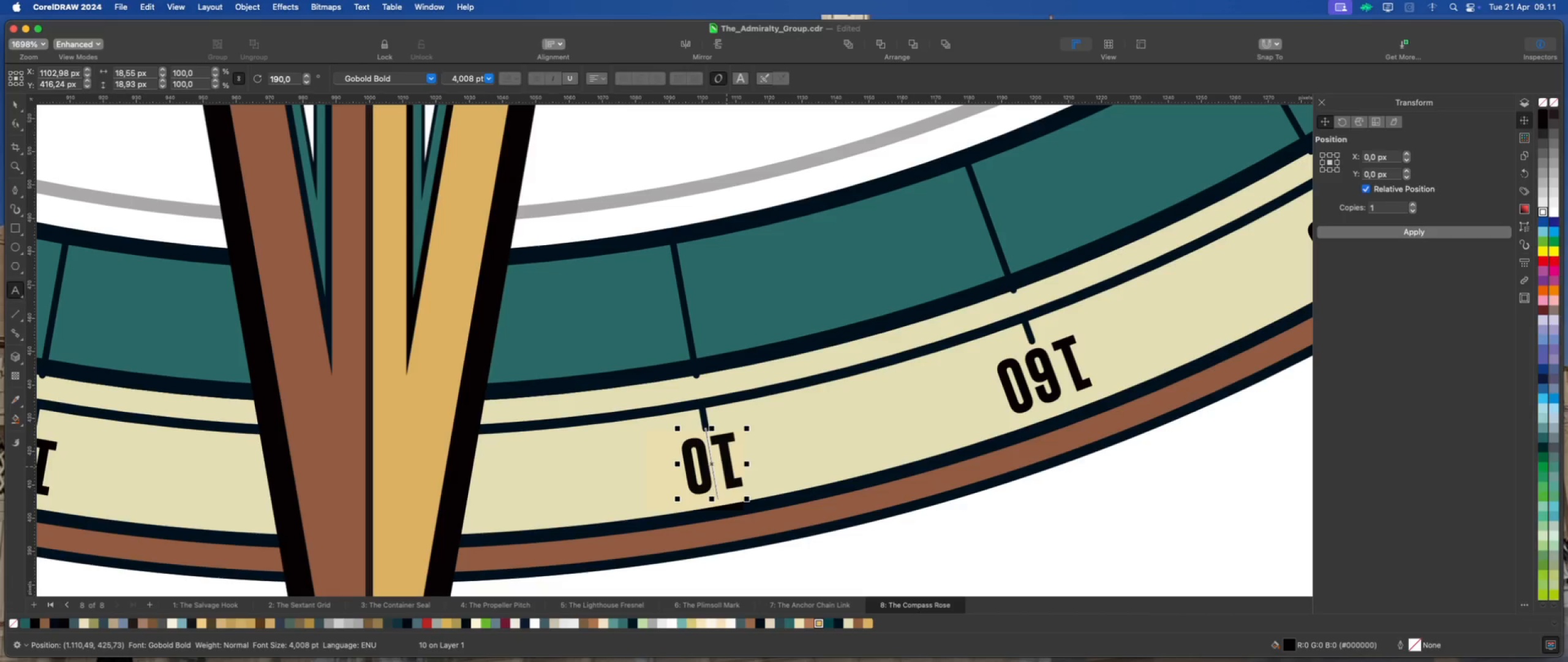 
scroll: coordinate [709, 467], scroll_direction: down, amount: 10.0
 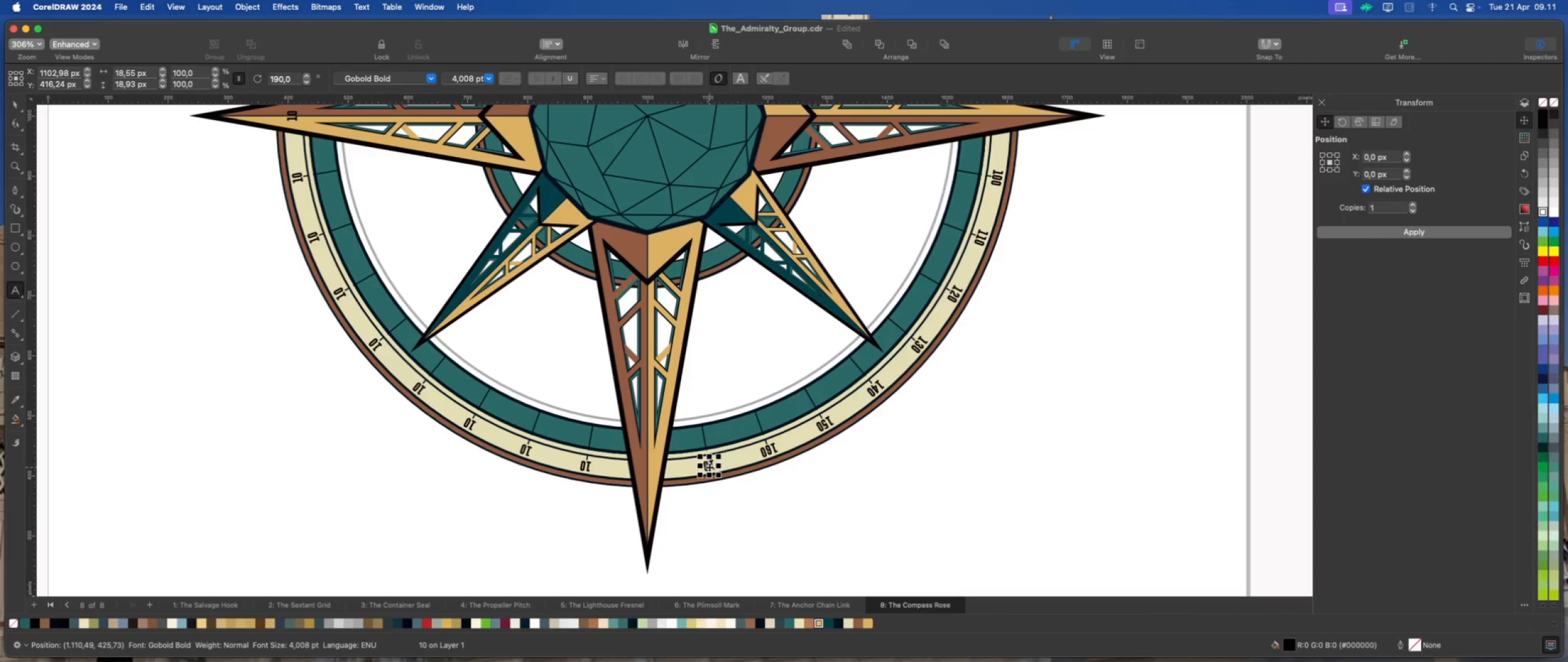 
wait(5.5)
 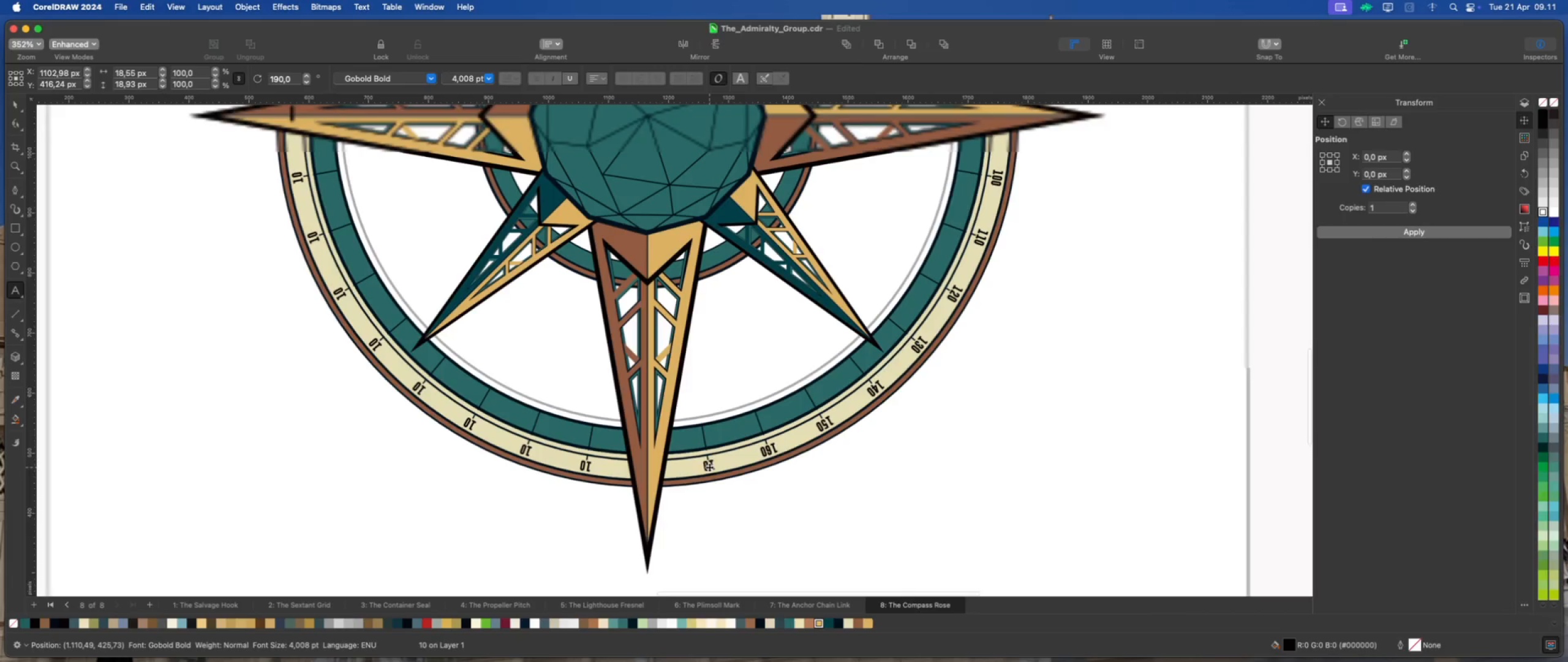 
scroll: coordinate [709, 466], scroll_direction: up, amount: 7.0
 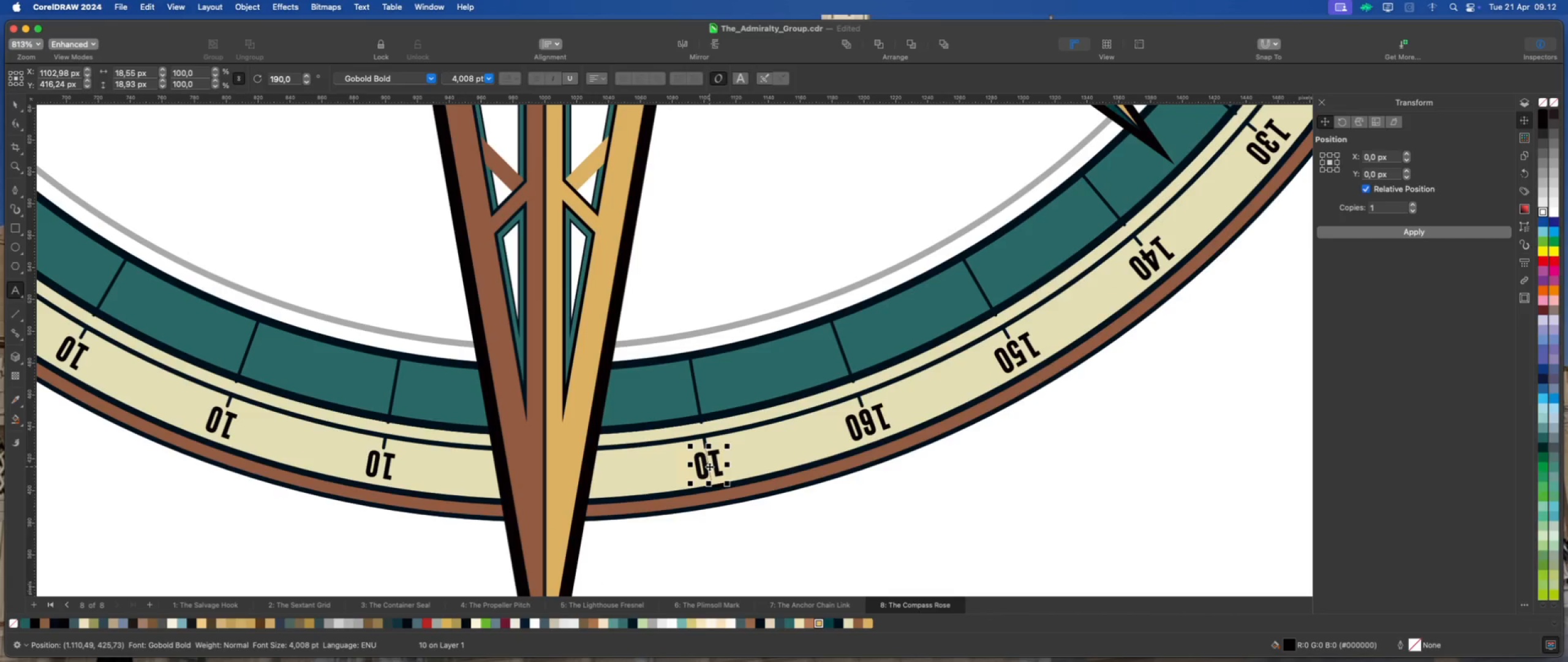 
wait(6.61)
 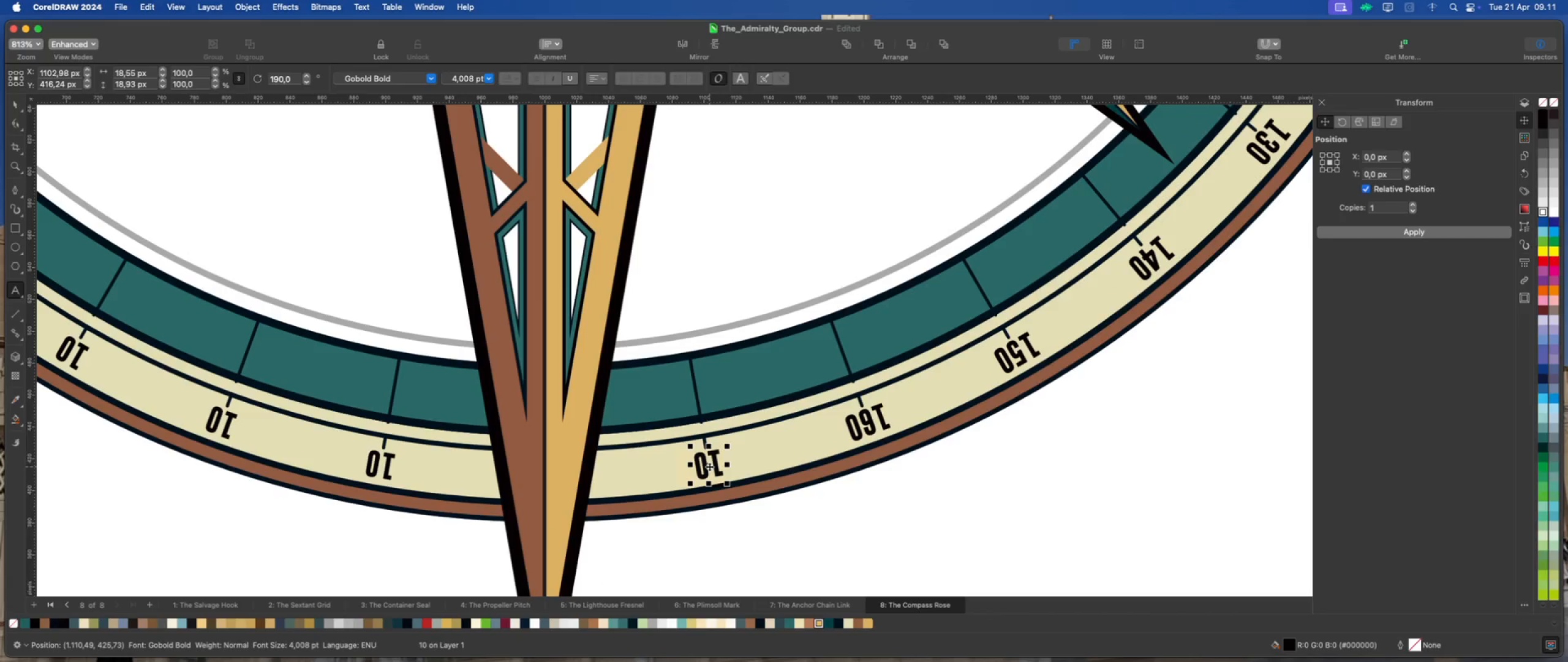 
key(Numpad7)
 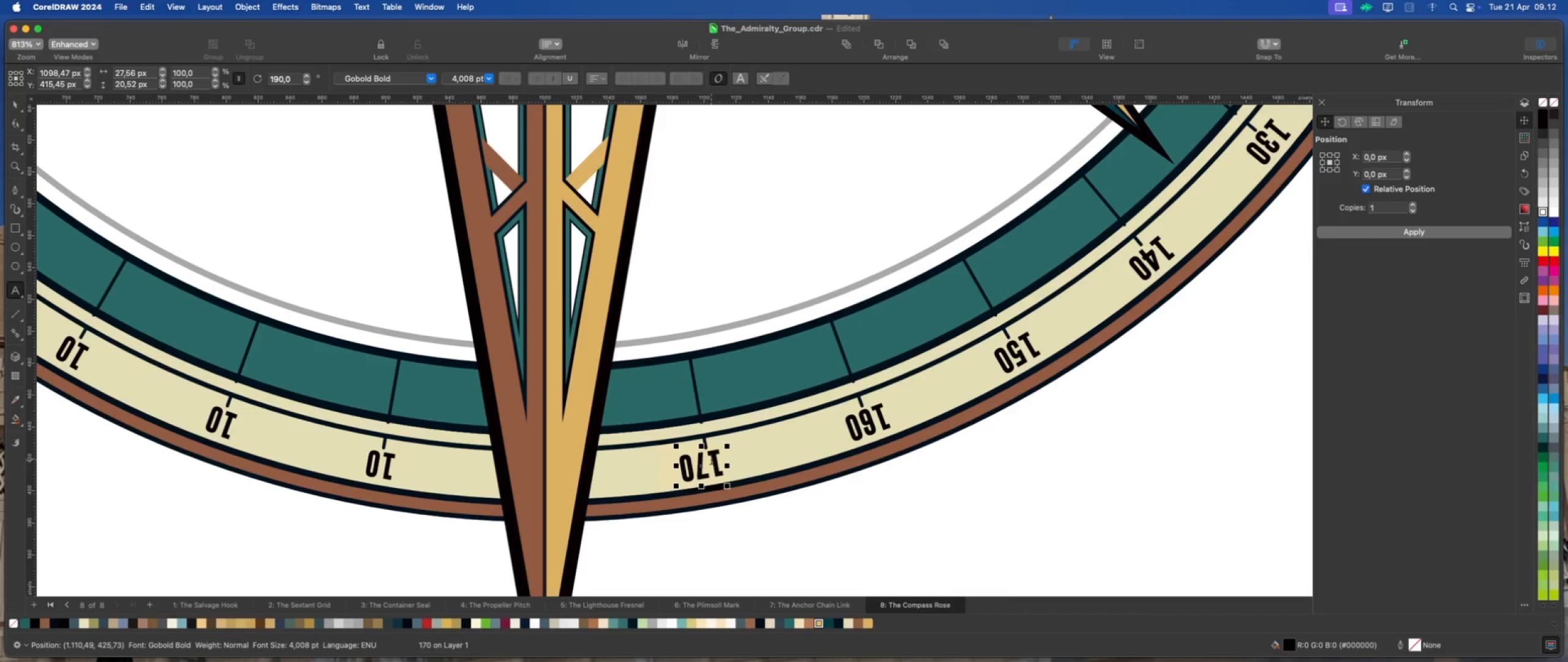 
scroll: coordinate [711, 460], scroll_direction: down, amount: 3.0
 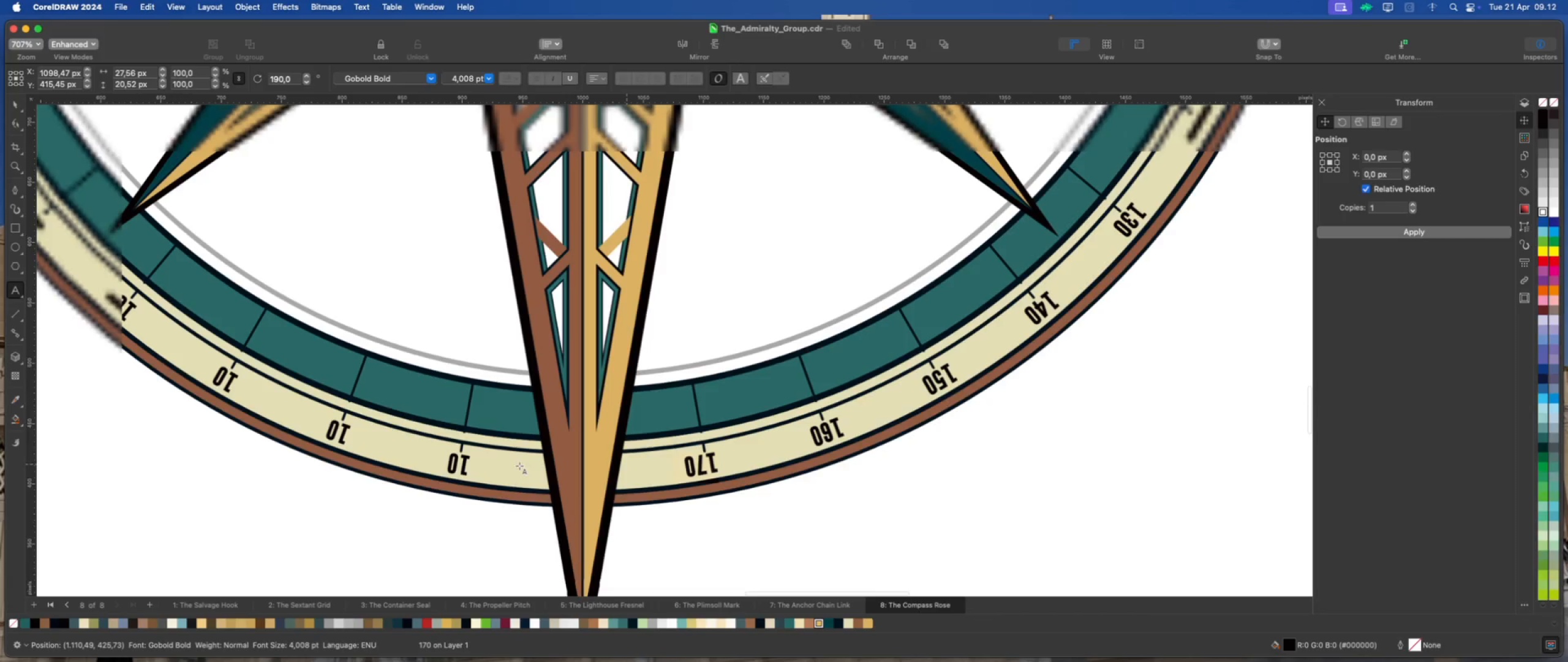 
scroll: coordinate [454, 458], scroll_direction: up, amount: 3.0
 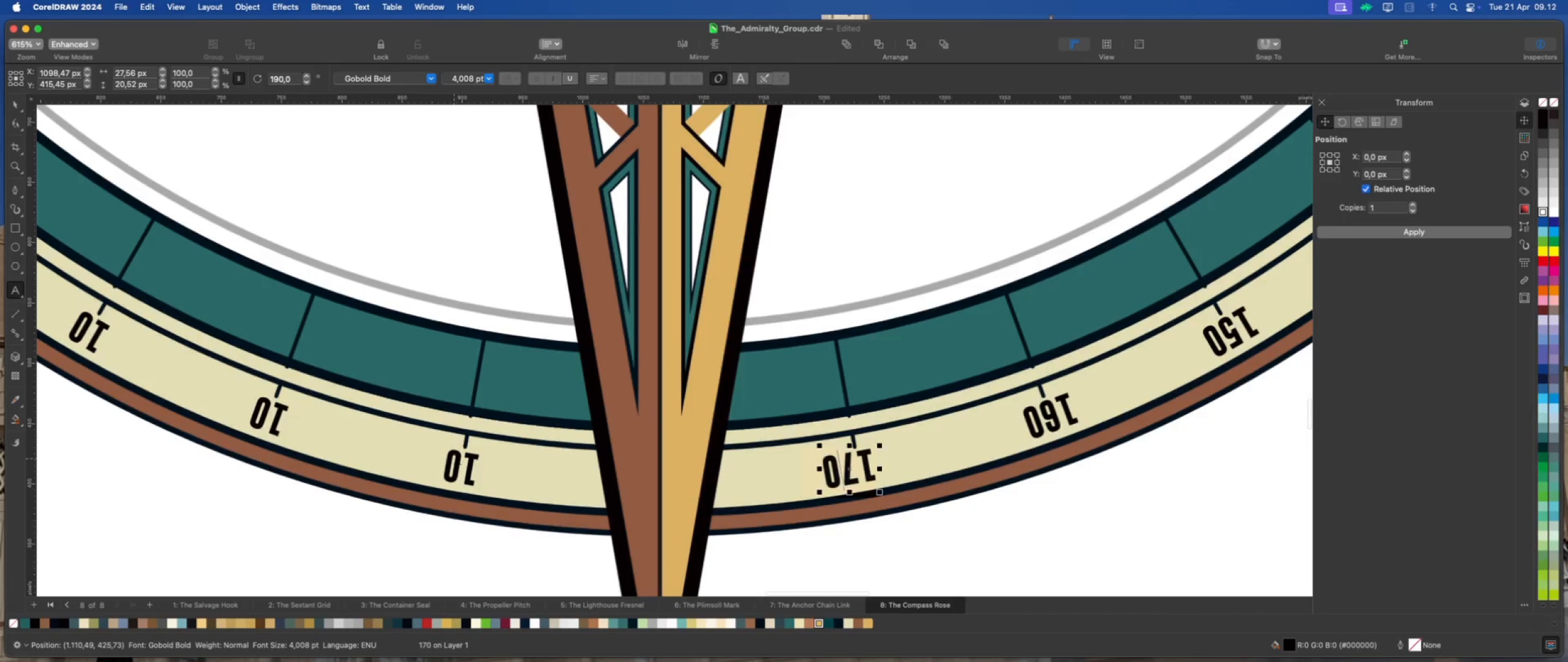 
left_click([459, 460])
 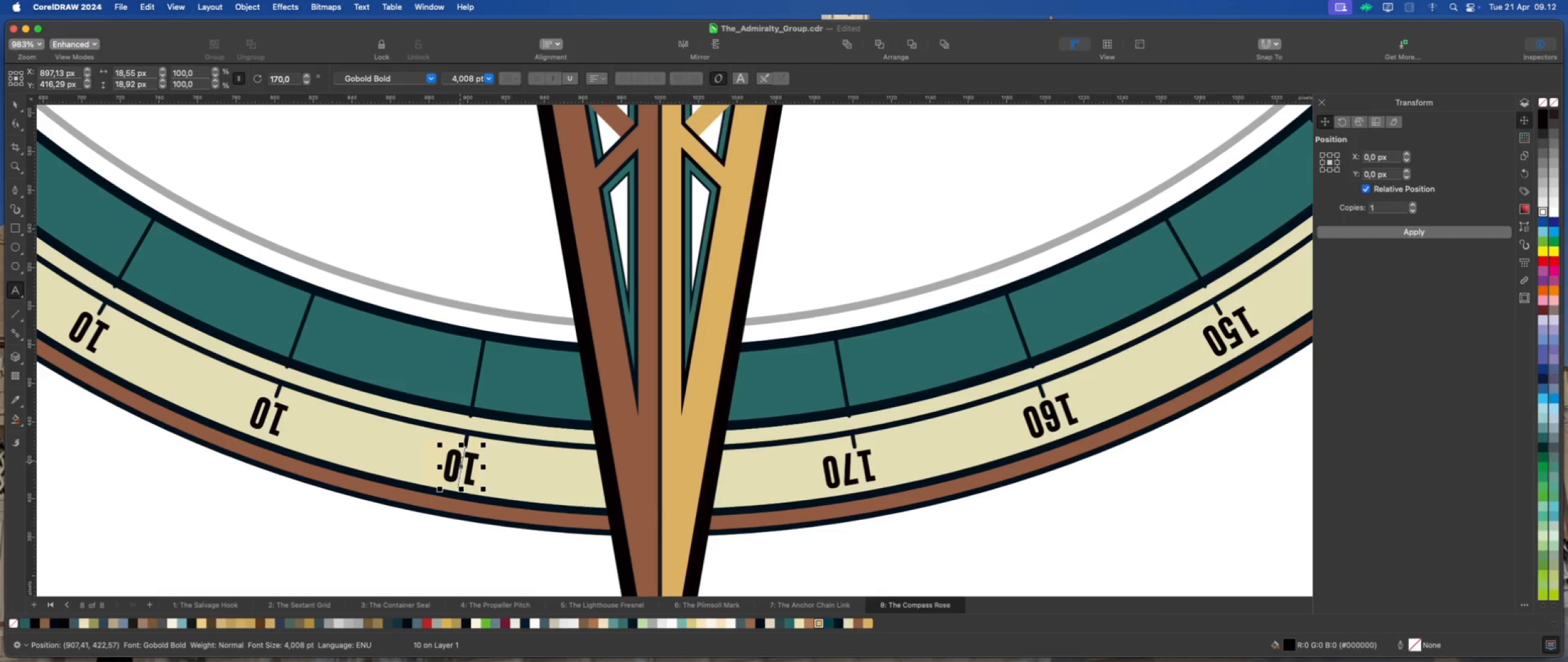 
wait(10.46)
 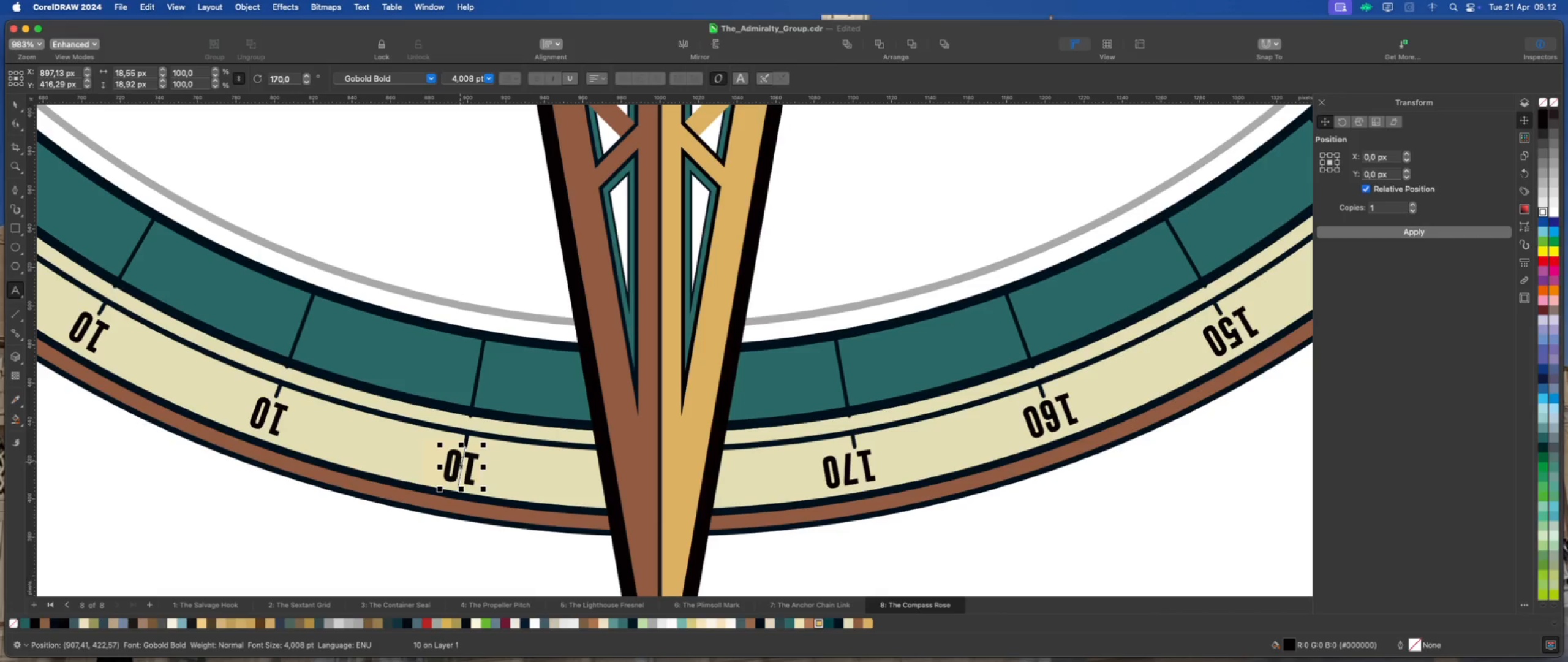 
key(Backspace)
 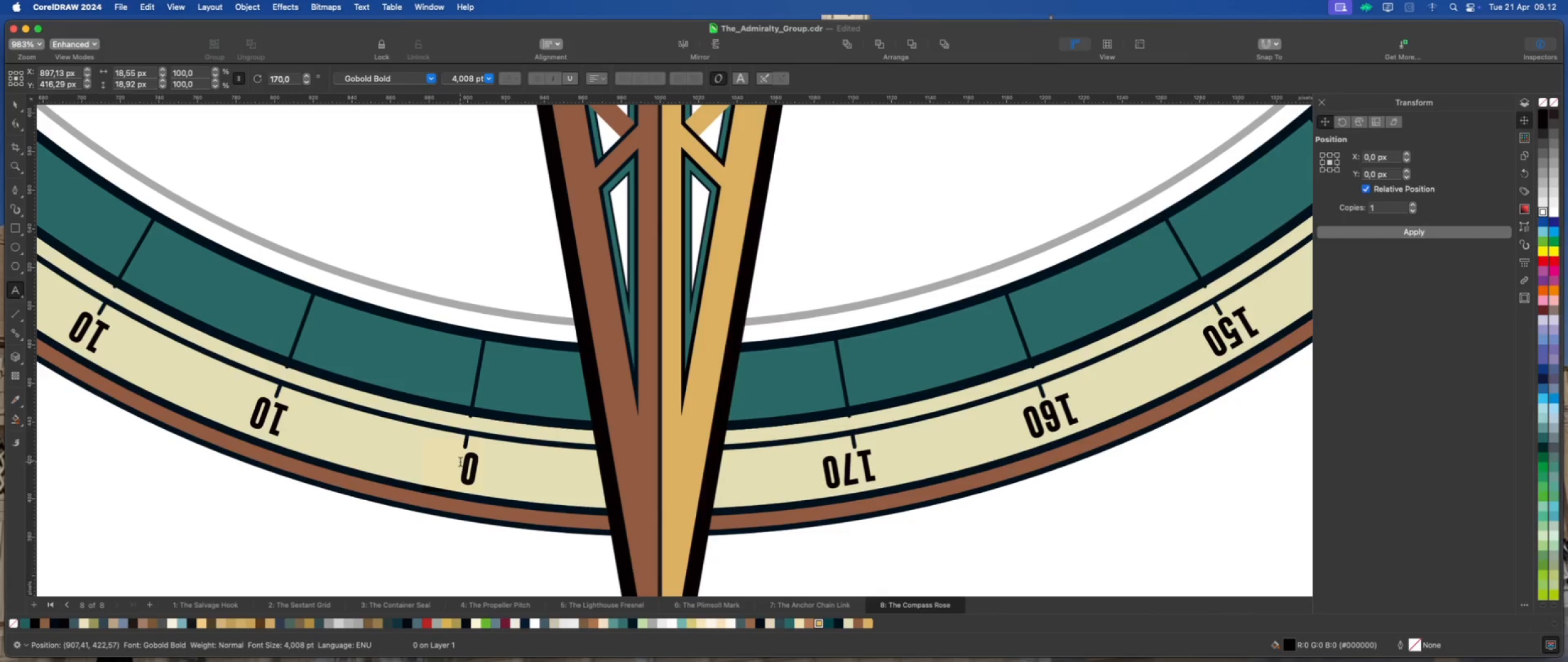 
key(Numpad3)
 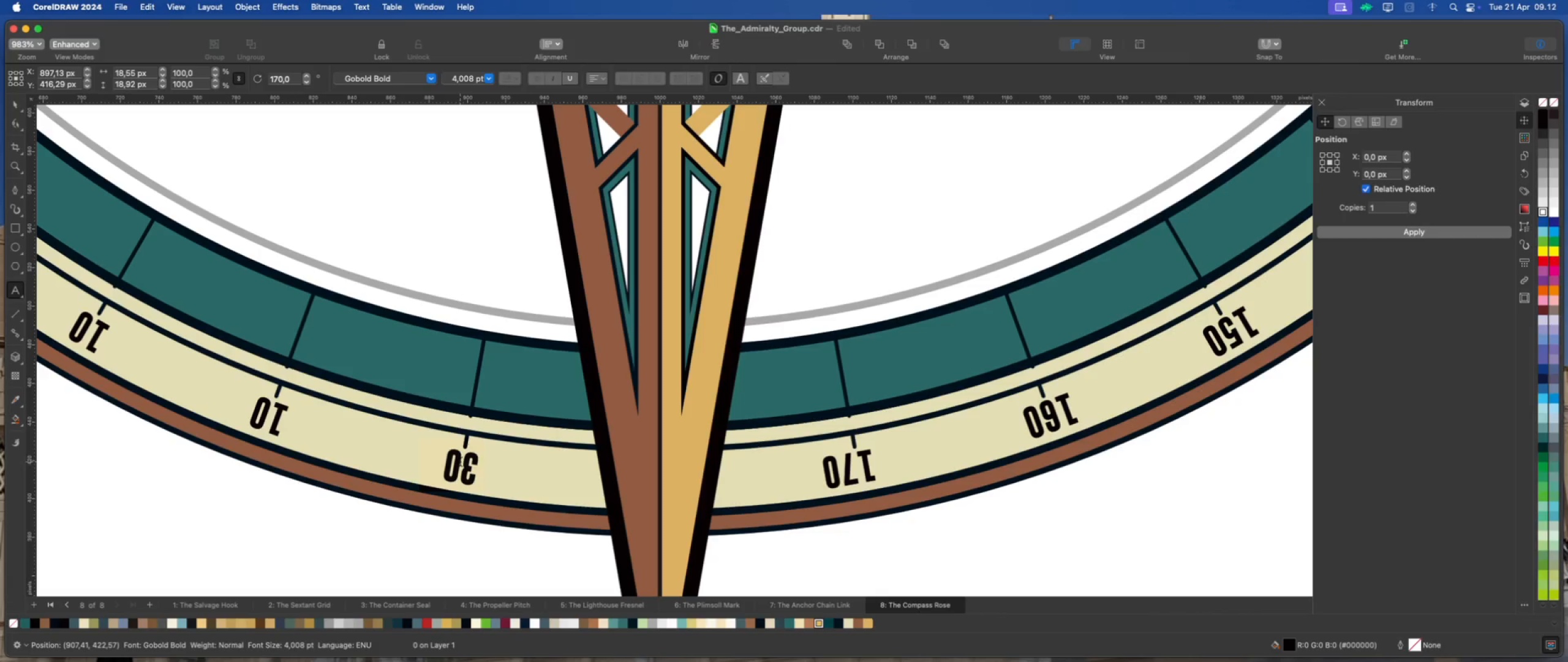 
key(Numpad0)
 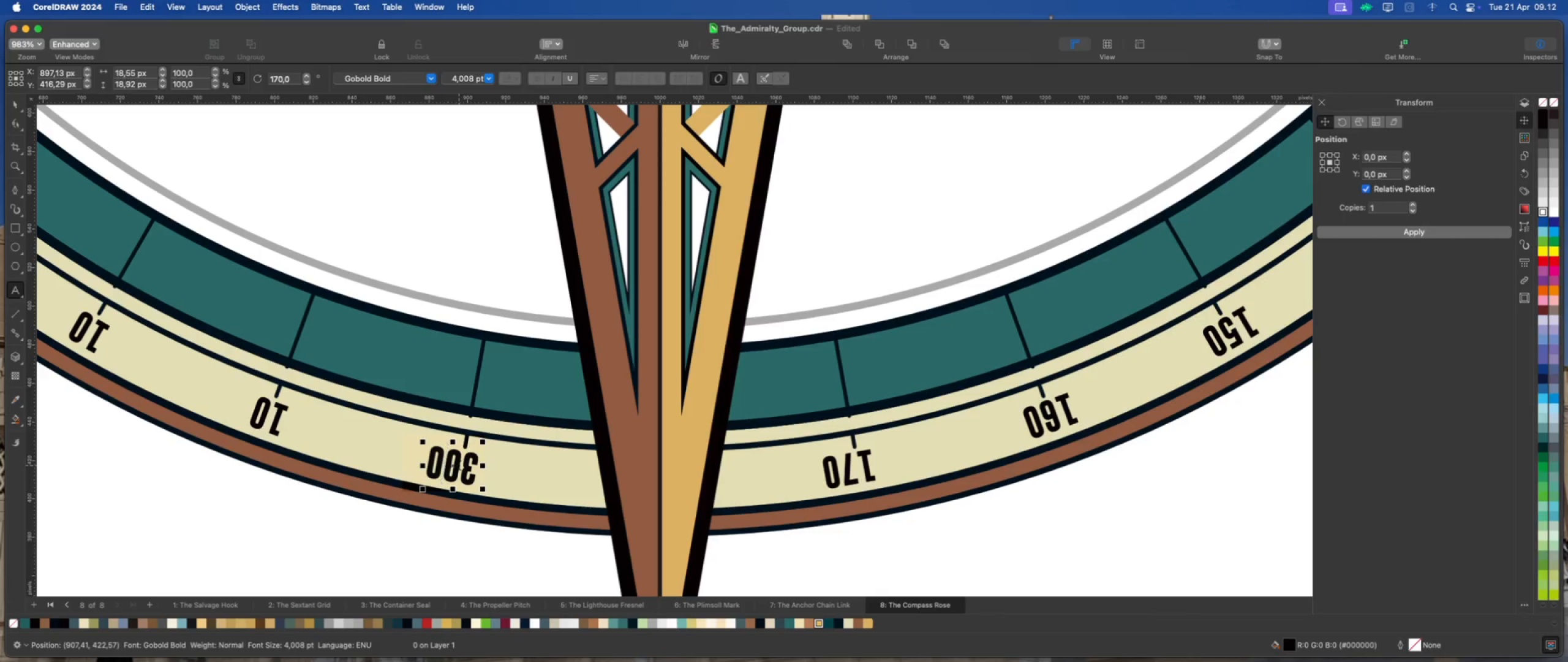 
left_click([455, 462])
 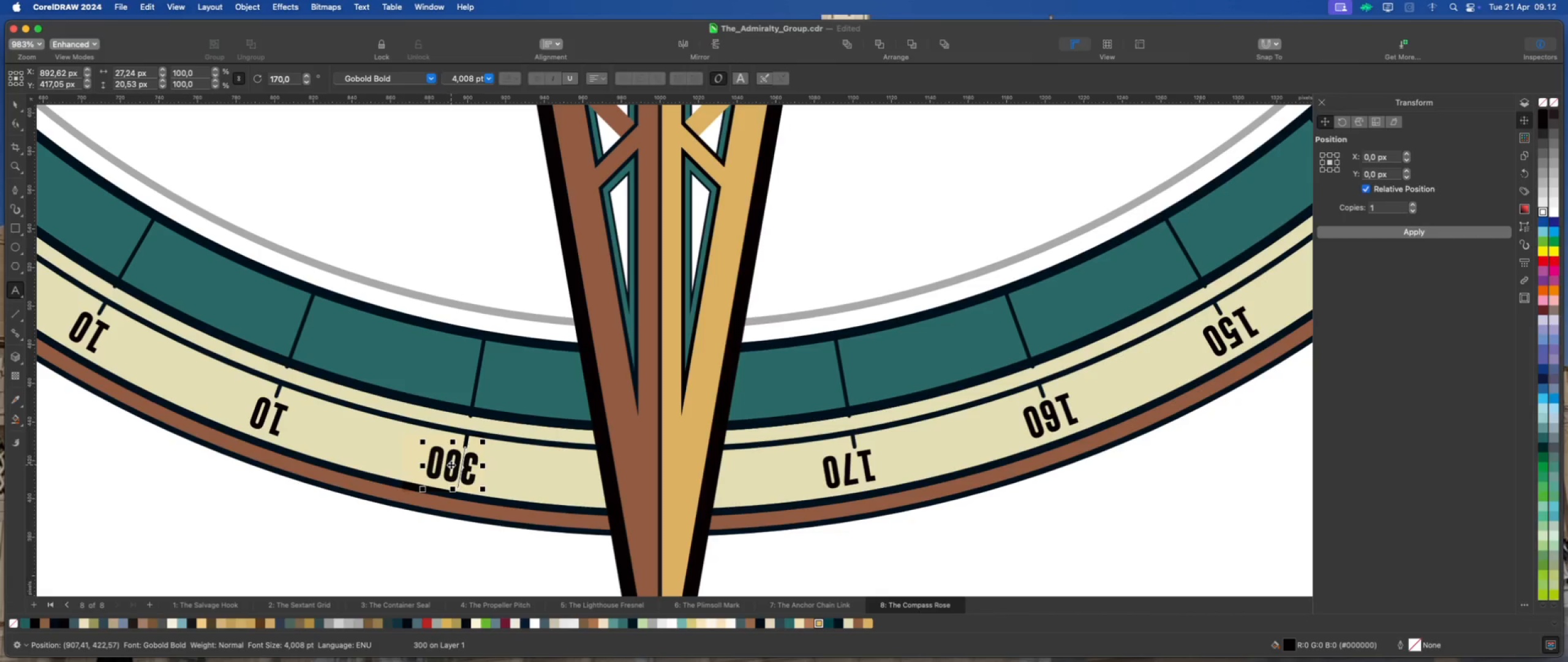 
left_click([451, 465])
 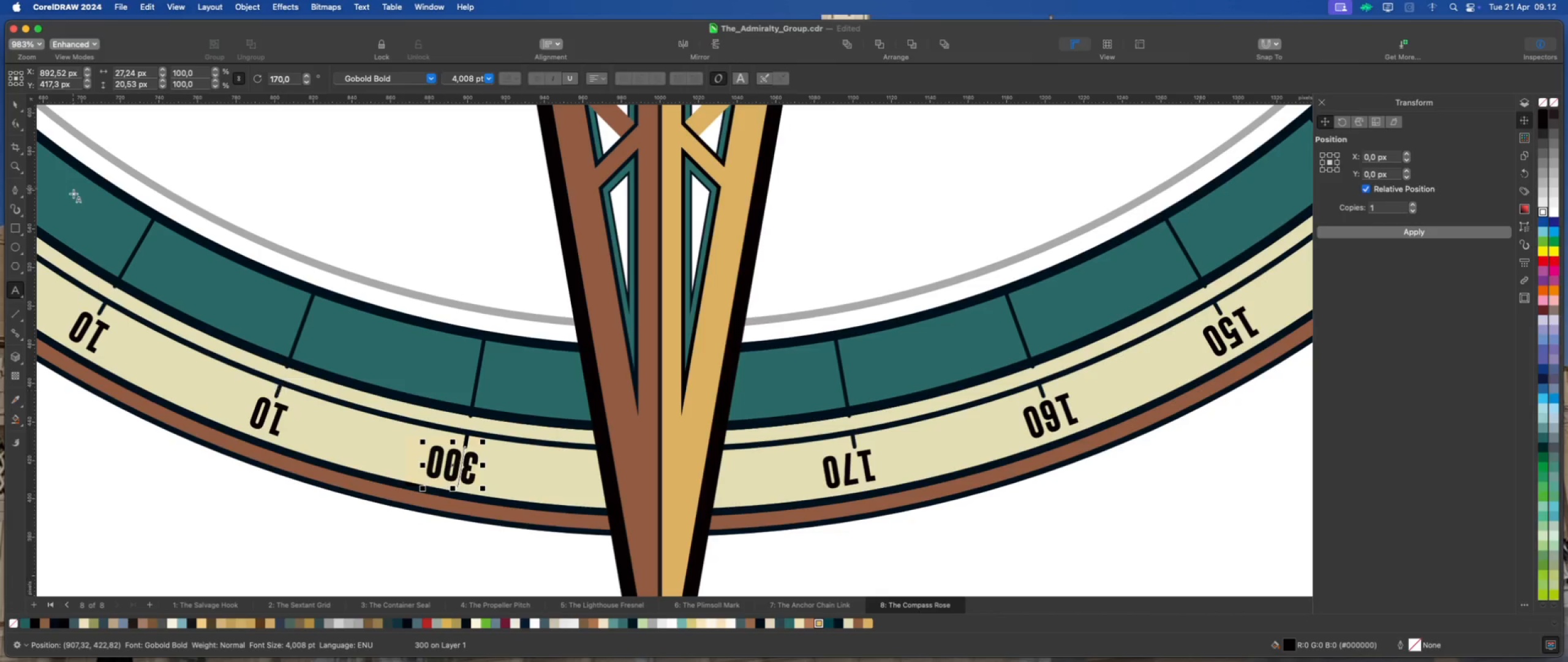 
left_click([13, 104])
 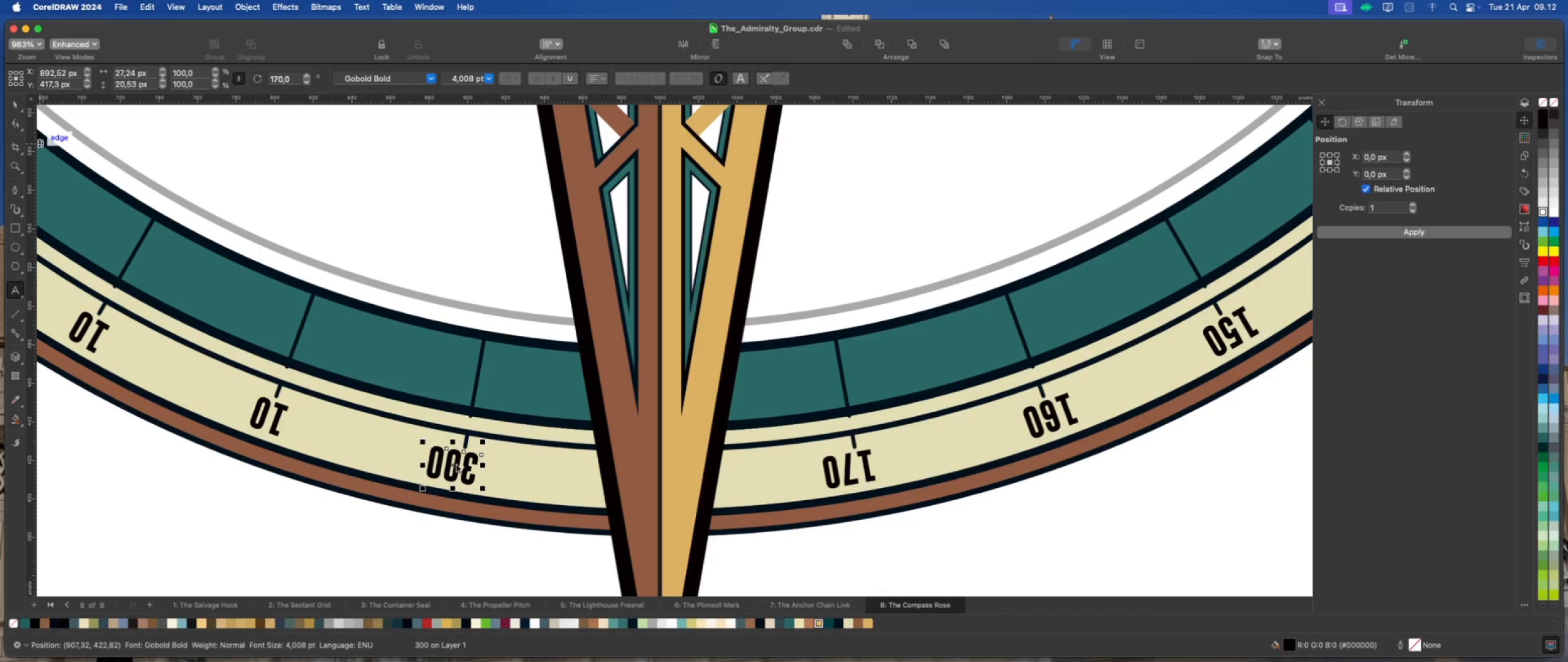 
left_click([456, 465])
 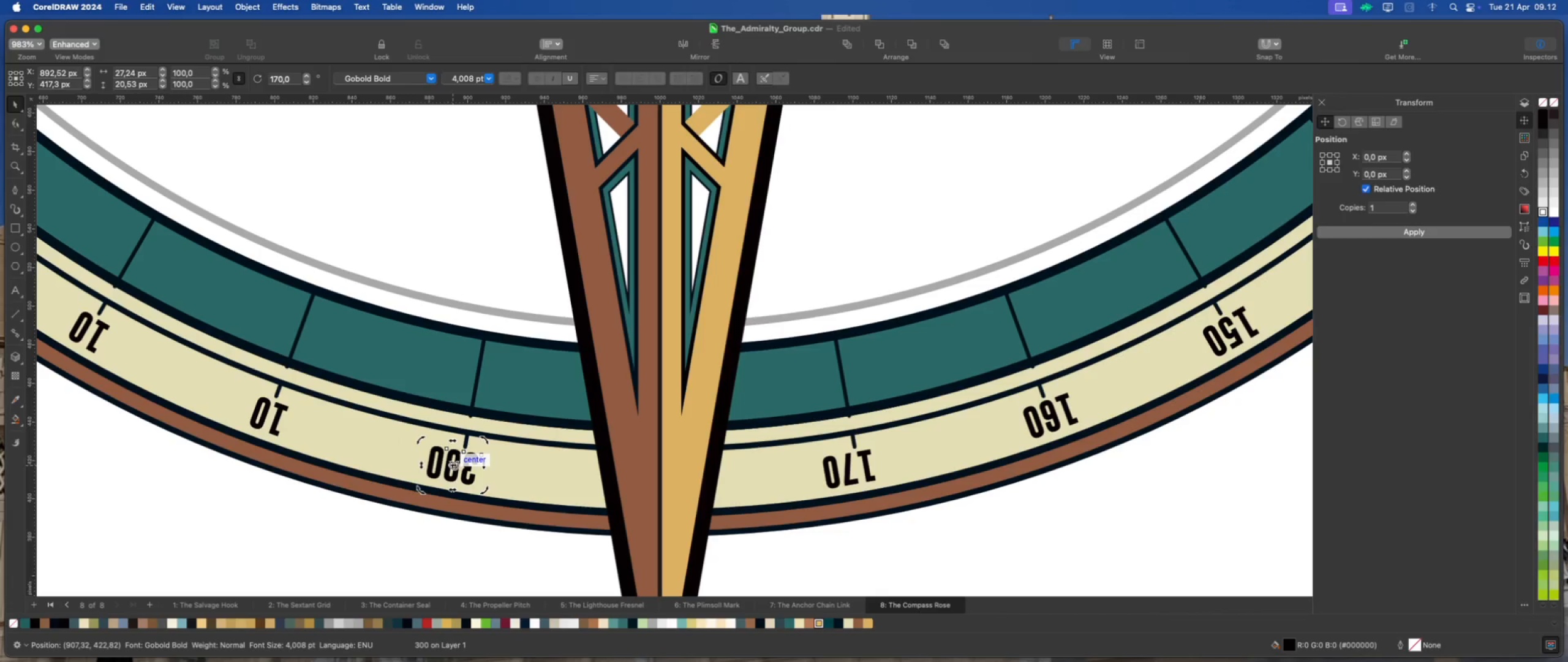 
left_click_drag(start_coordinate=[454, 465], to_coordinate=[466, 445])
 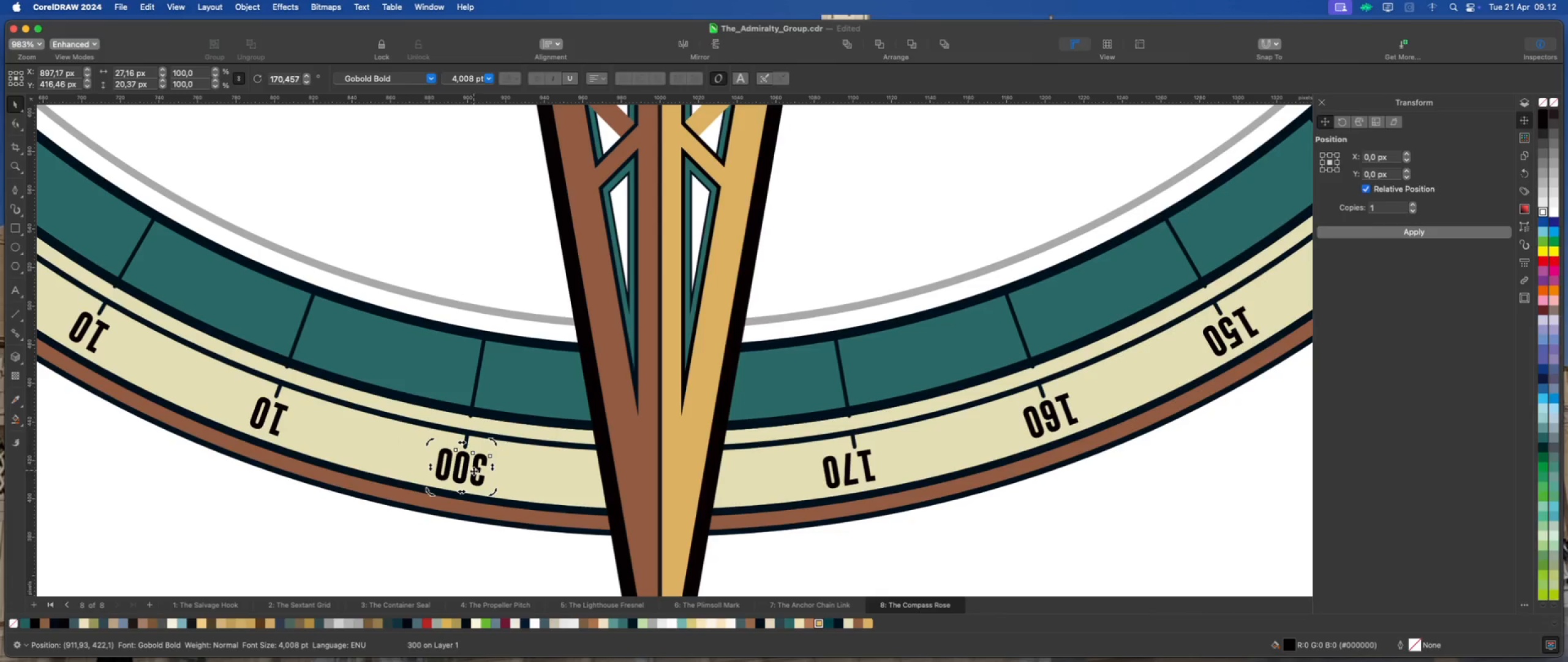 
scroll: coordinate [664, 507], scroll_direction: down, amount: 4.0
 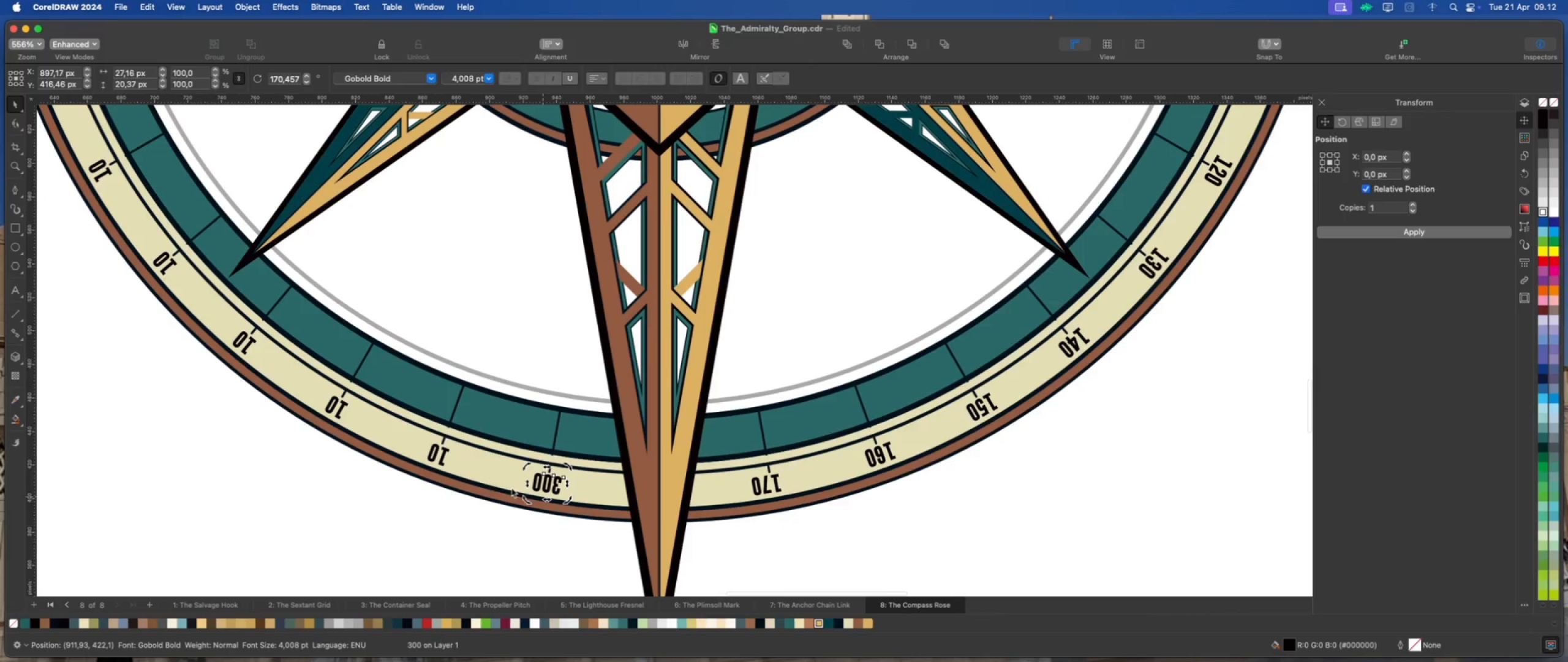 
scroll: coordinate [418, 449], scroll_direction: up, amount: 6.0
 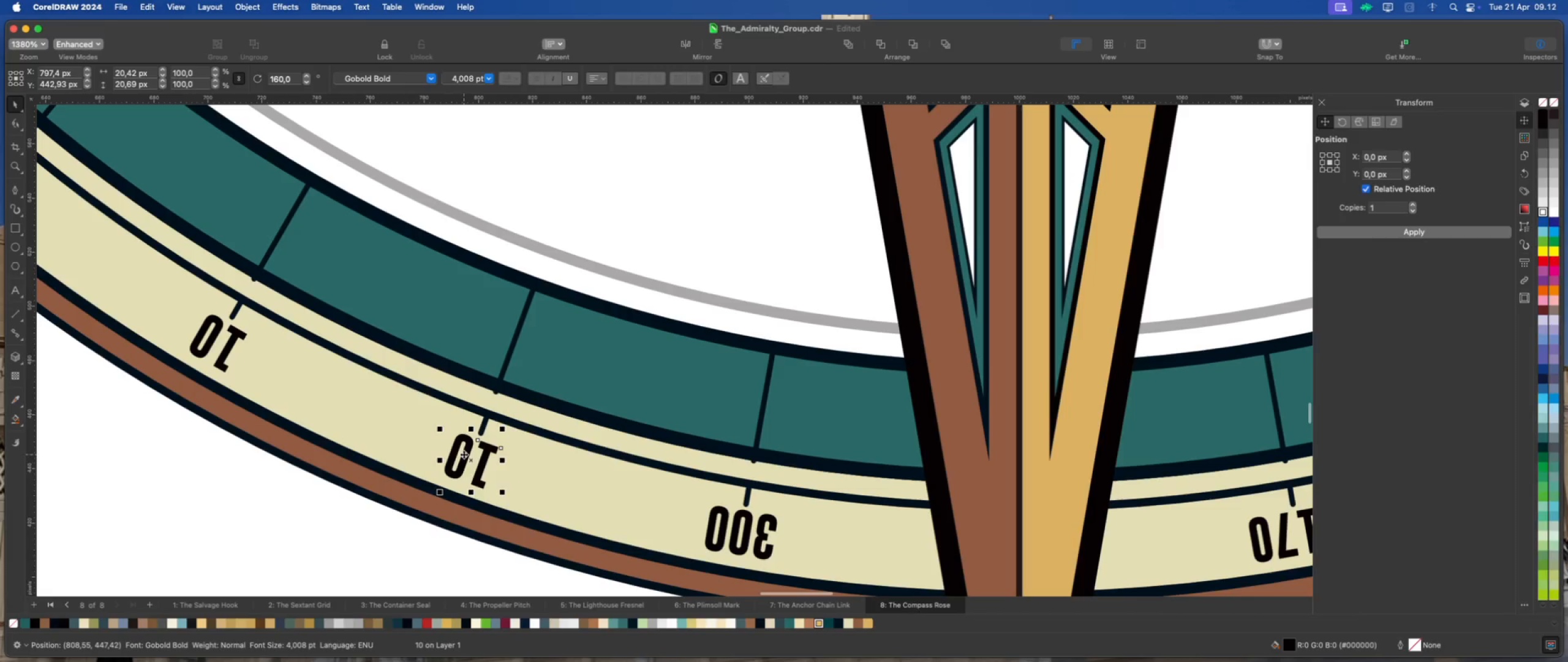 
double_click([464, 454])
 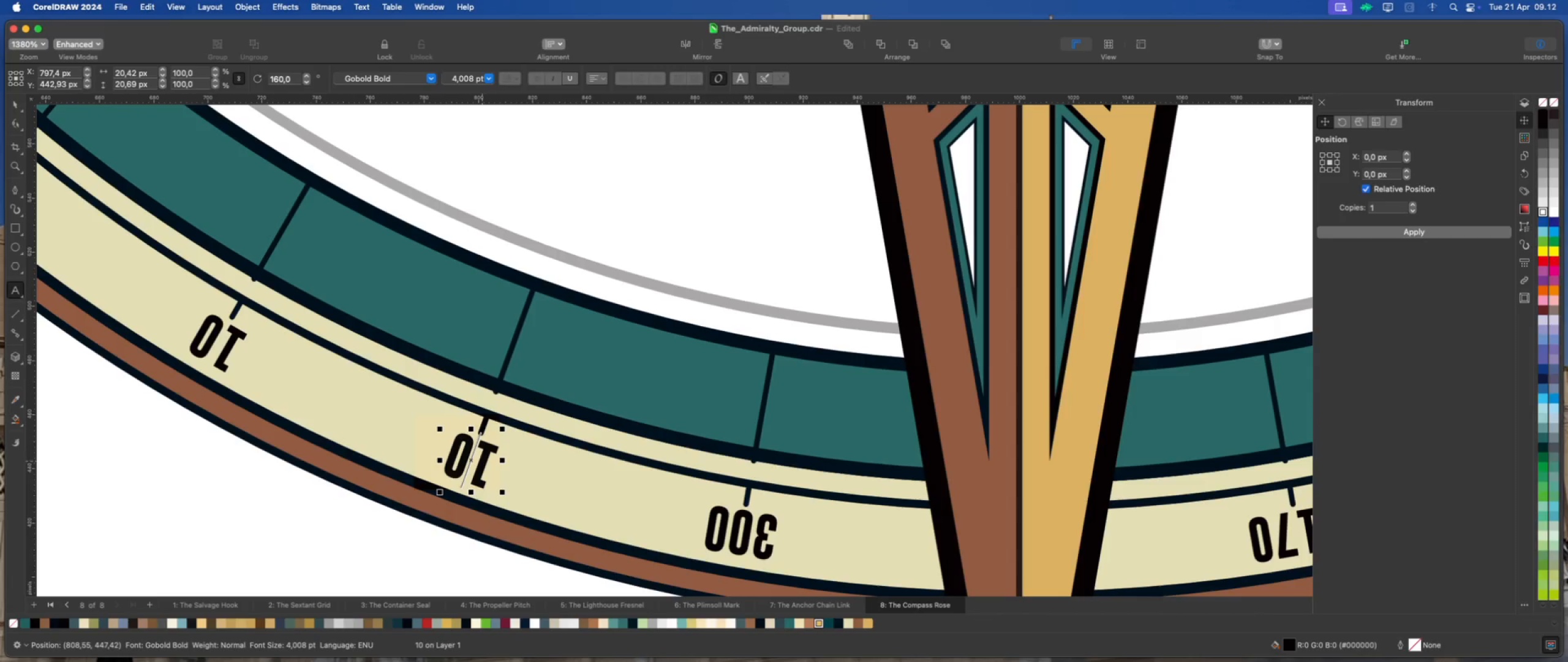 
key(ArrowRight)
 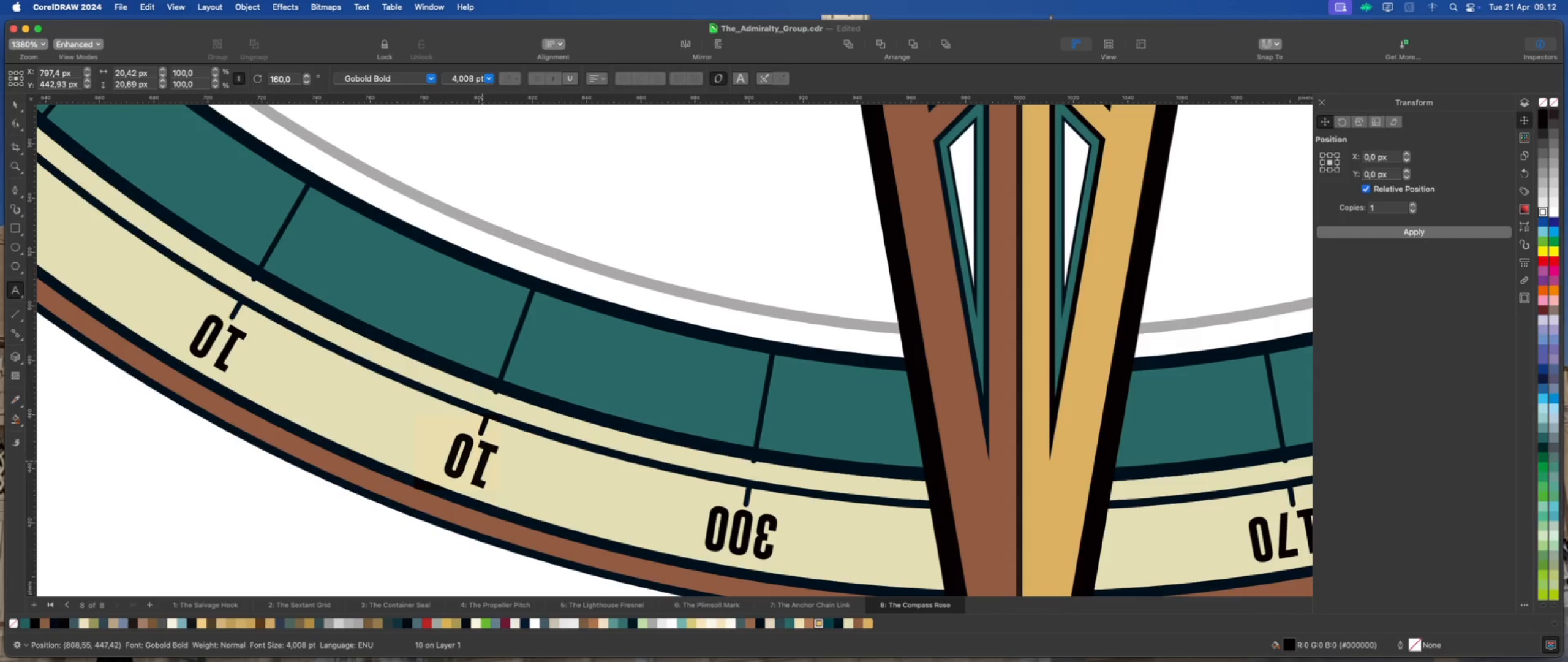 
key(ArrowLeft)
 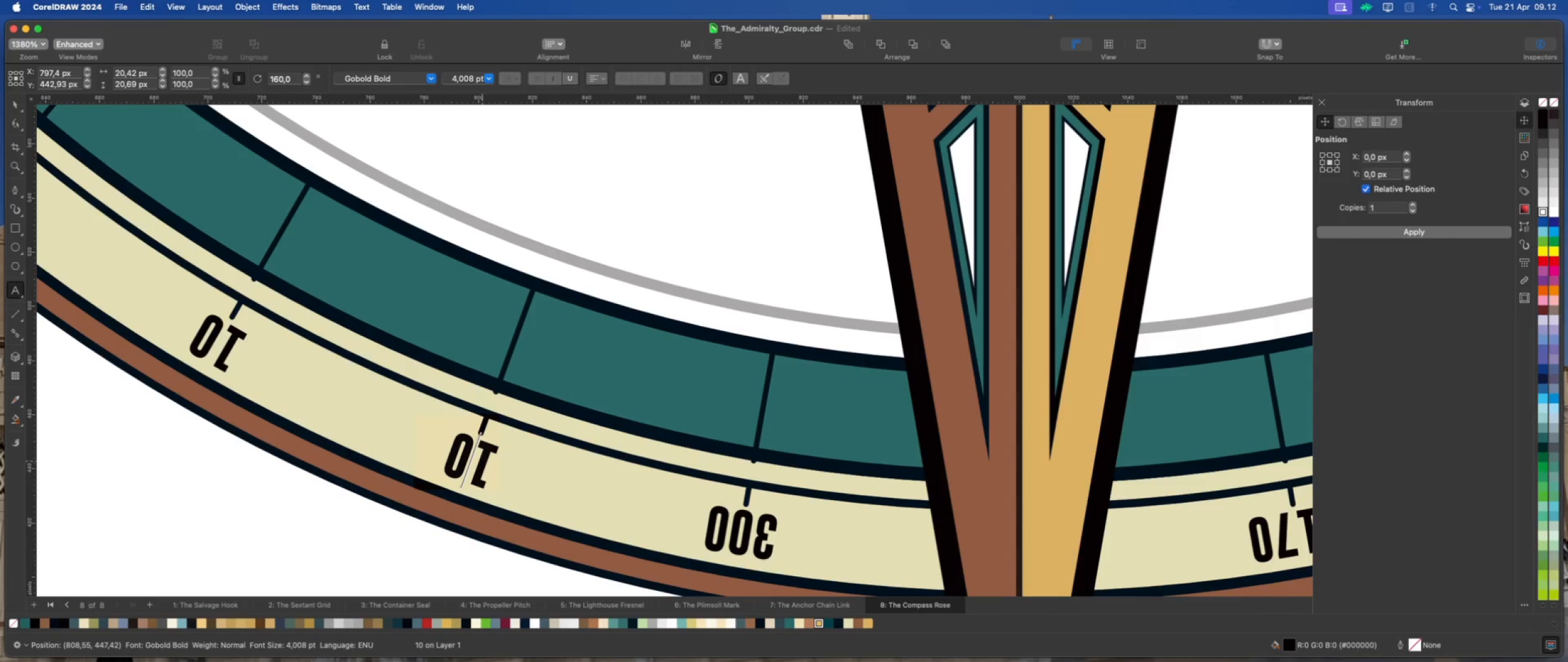 
key(ArrowLeft)
 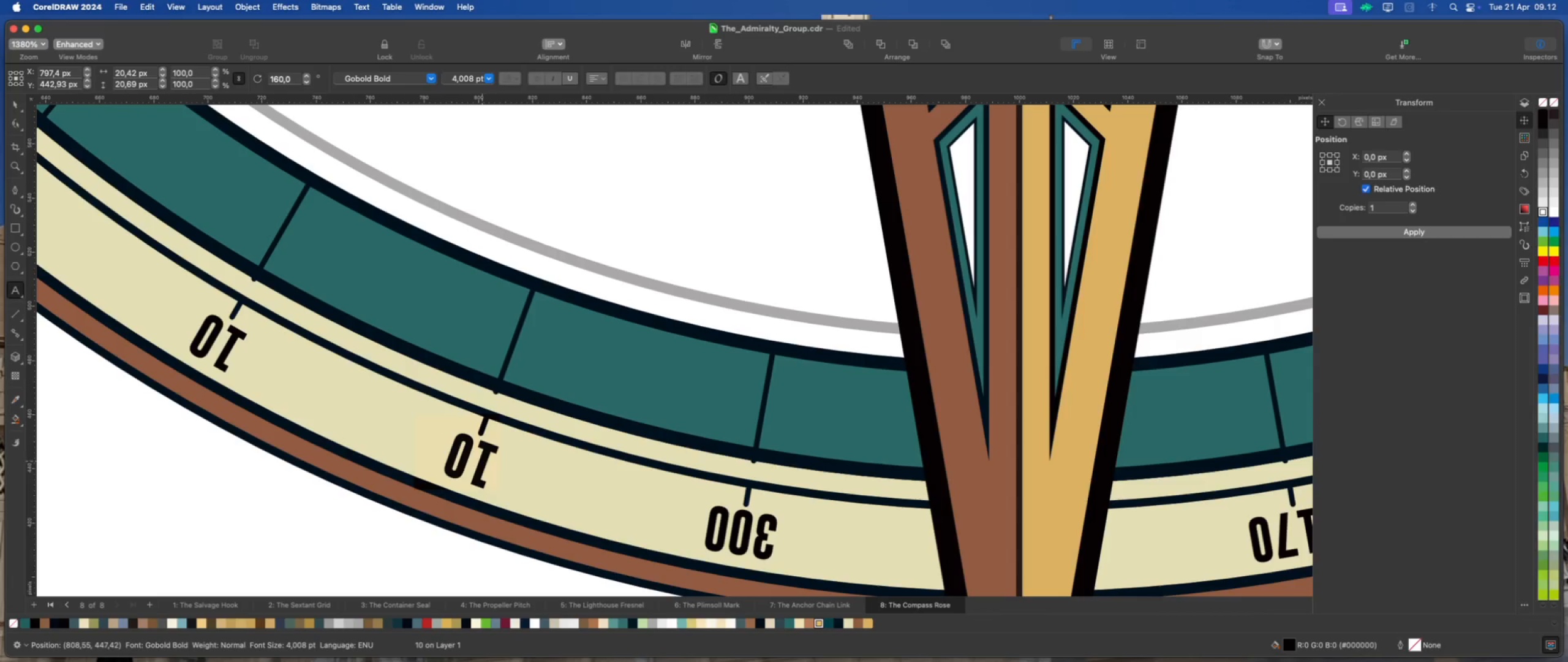 
key(Backspace)
 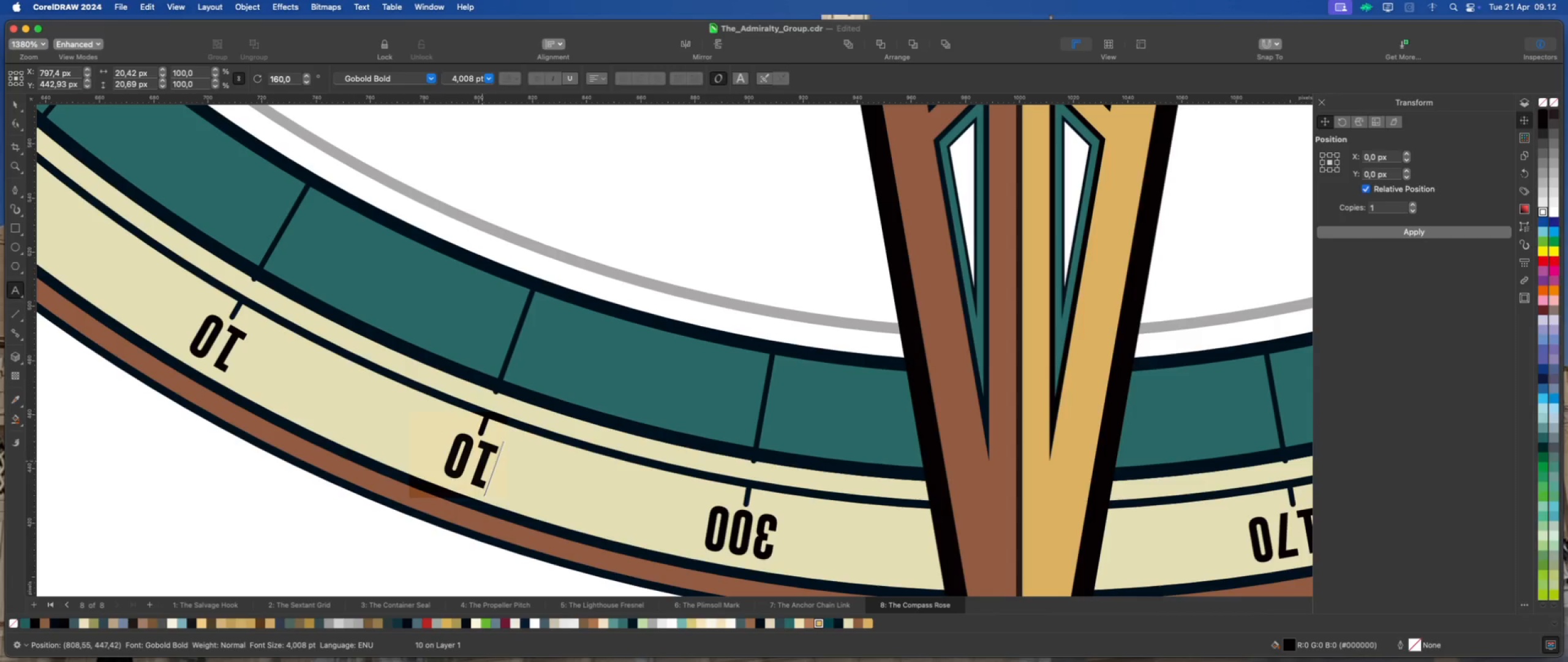 
key(Backspace)
 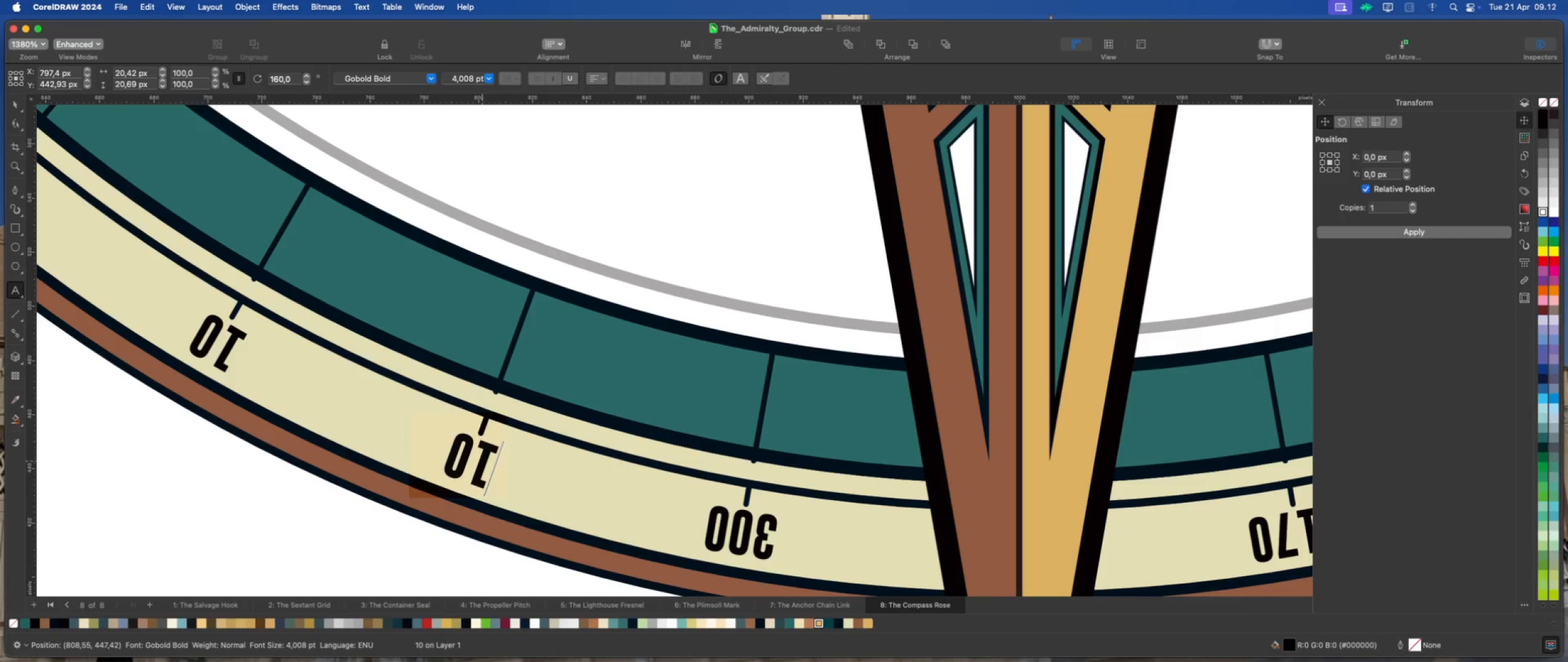 
key(Numpad2)
 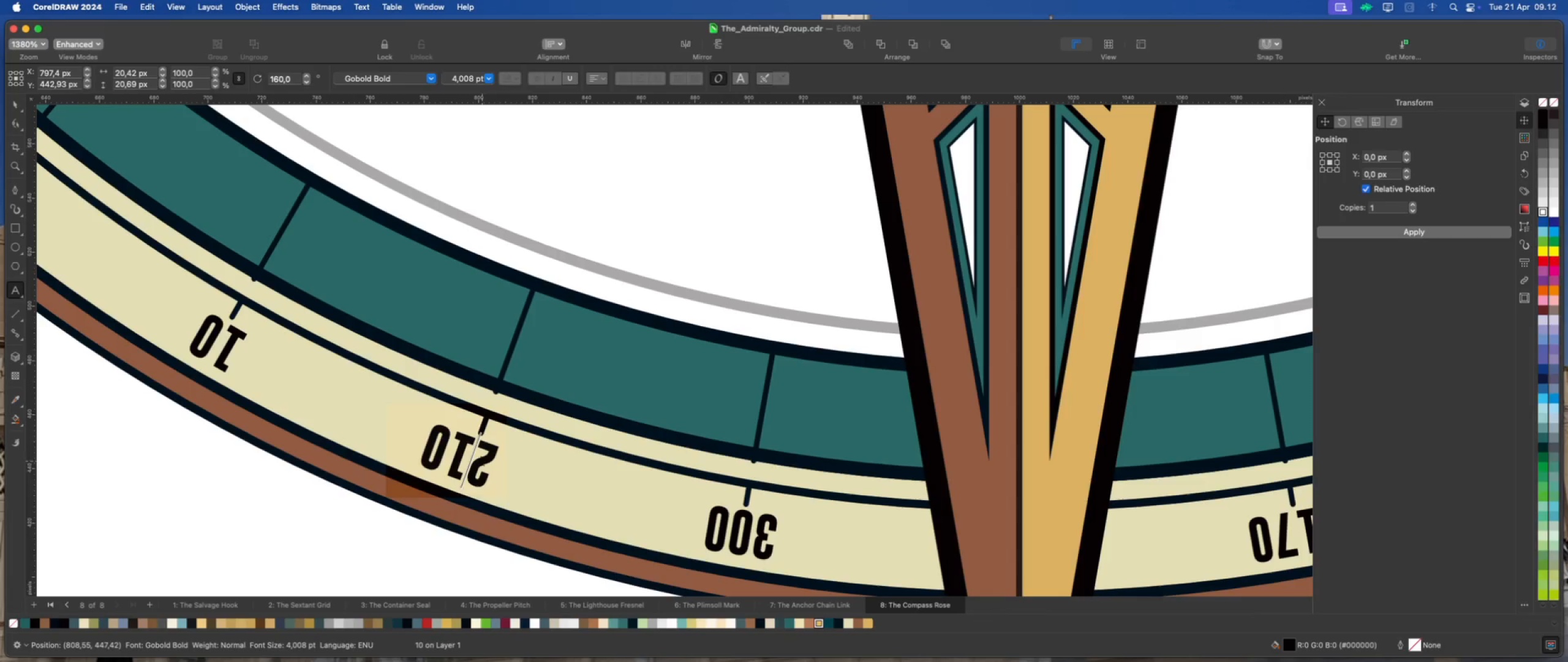 
key(Numpad7)
 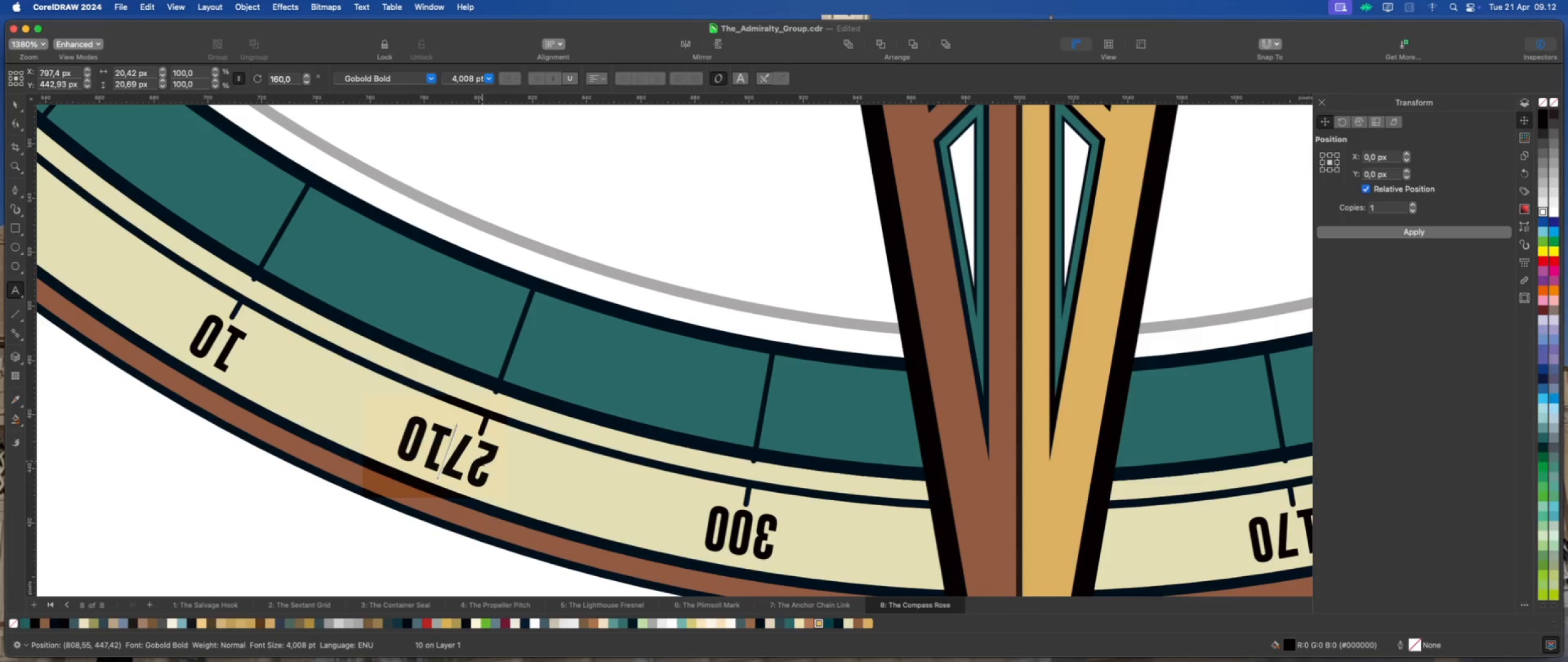 
key(Delete)
 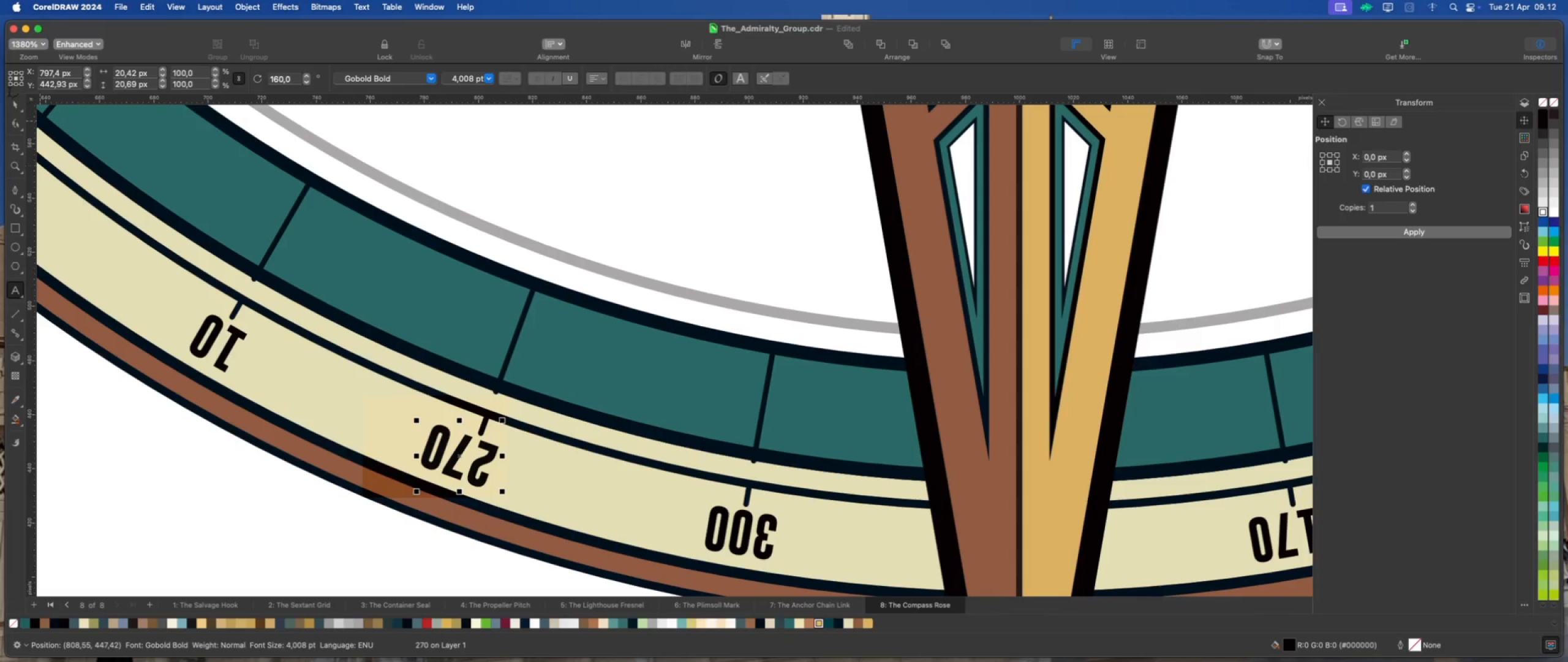 
left_click([17, 107])
 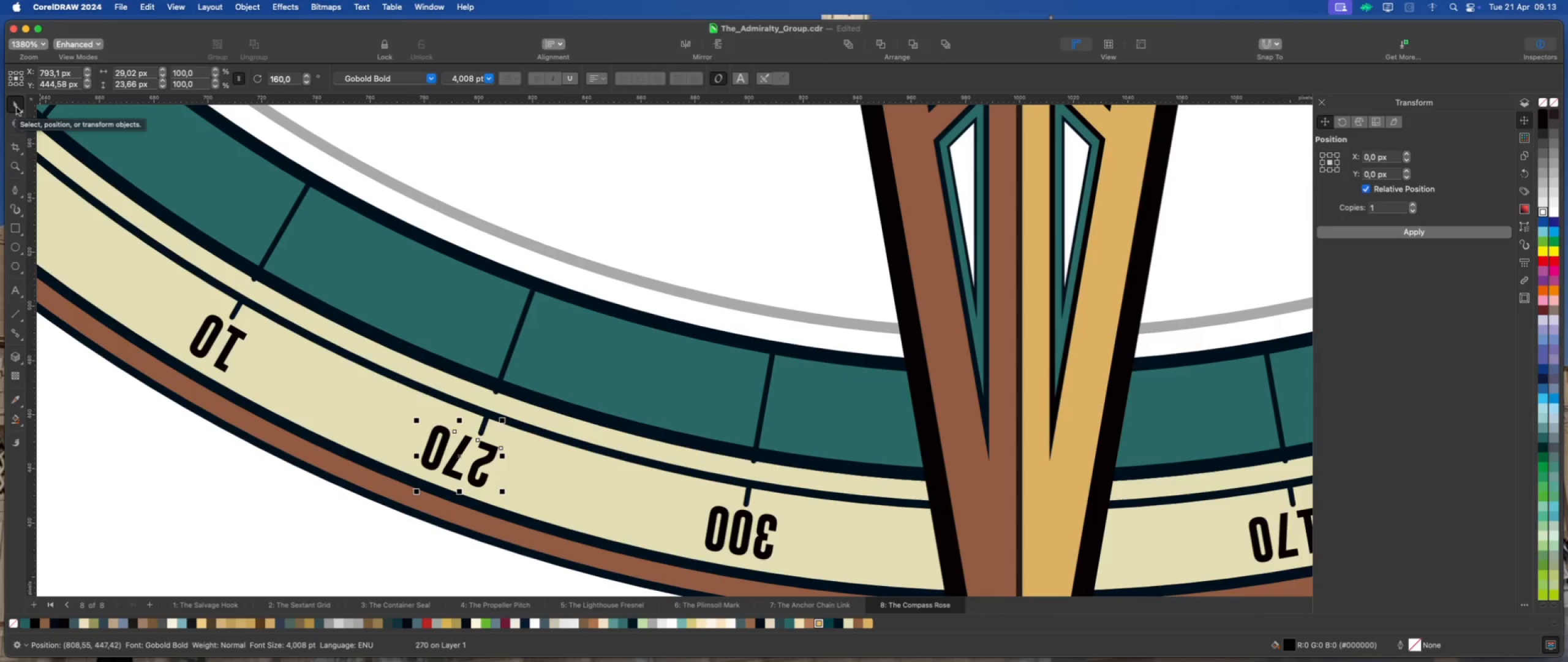 
wait(13.88)
 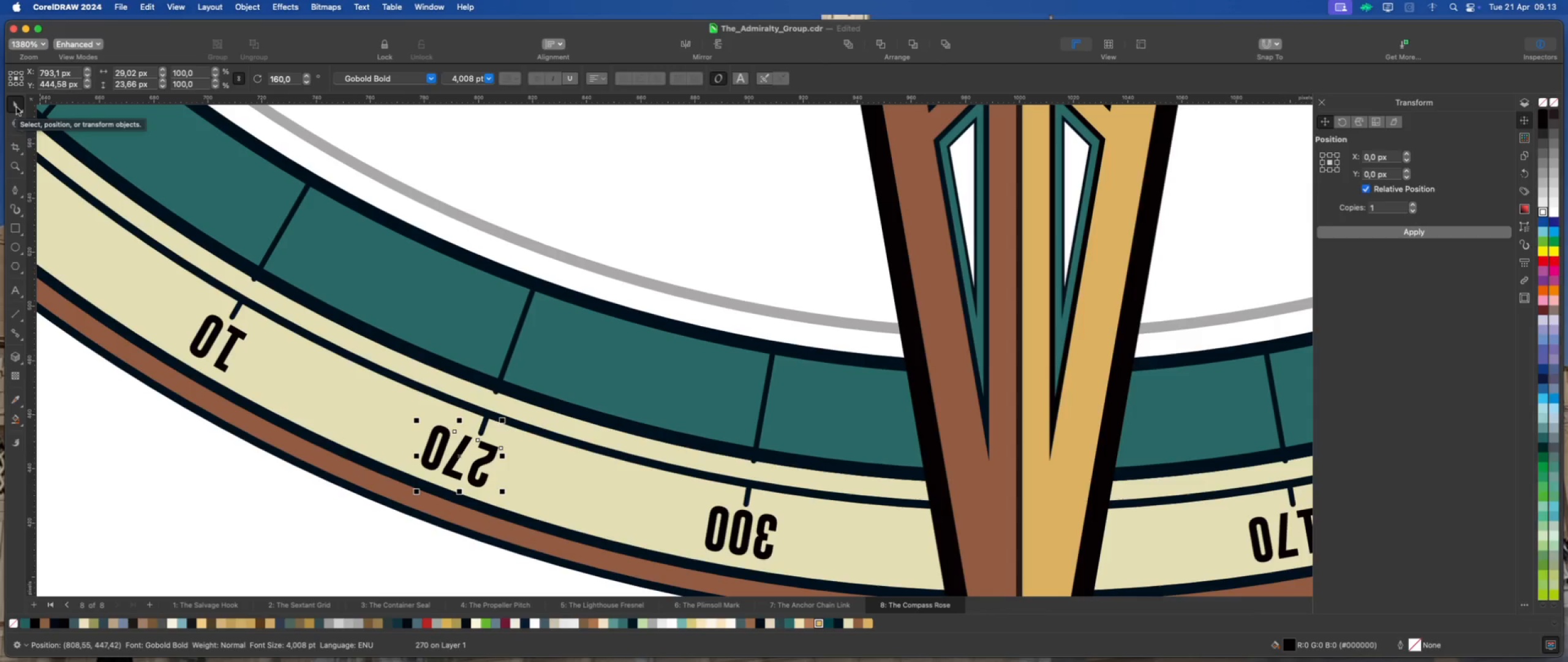 
left_click([748, 530])
 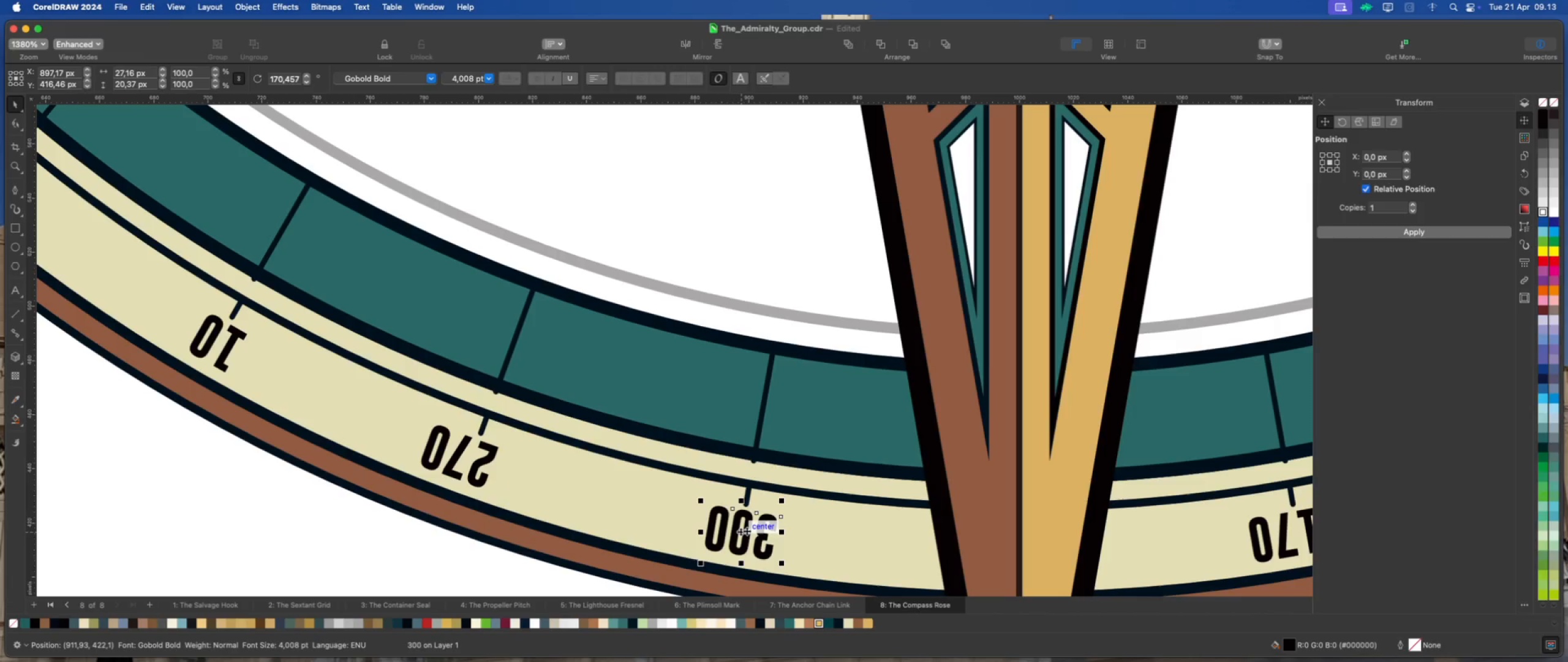 
scroll: coordinate [742, 530], scroll_direction: down, amount: 10.0
 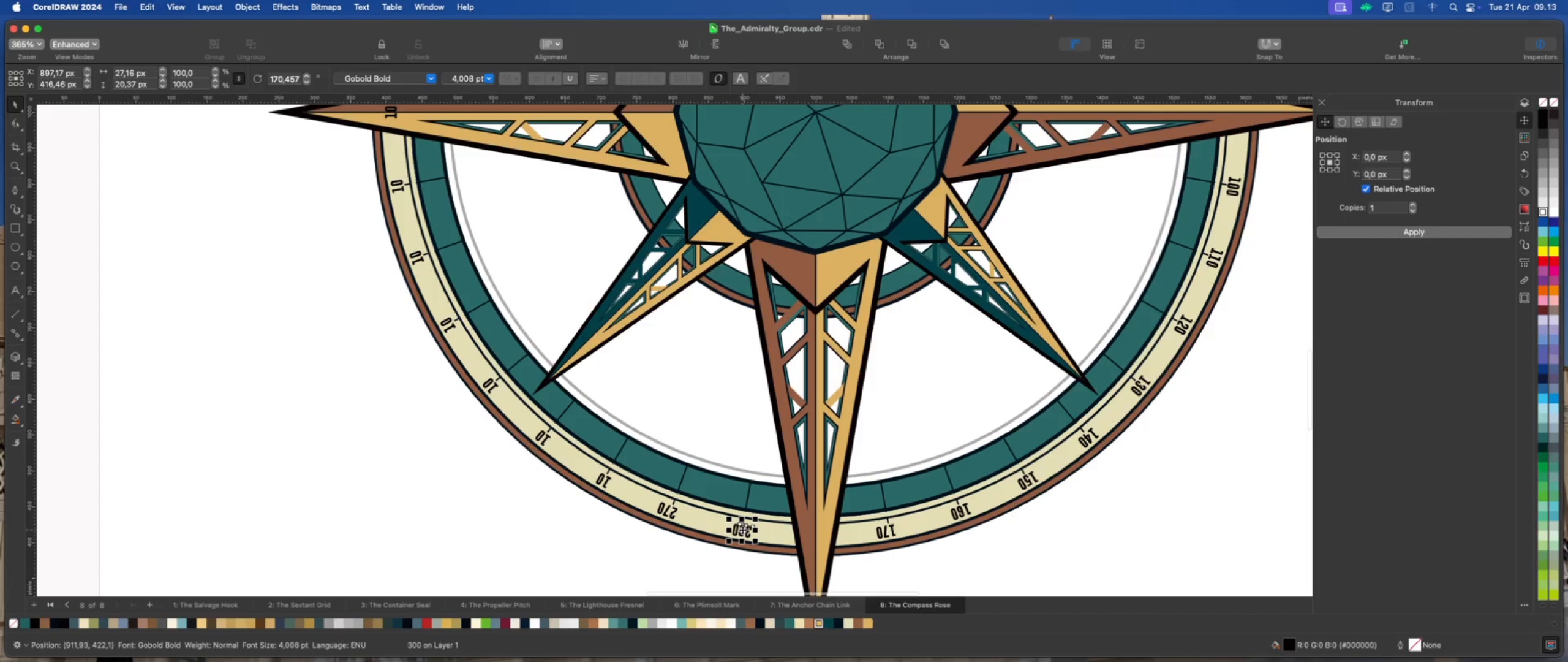 
scroll: coordinate [742, 530], scroll_direction: up, amount: 4.0
 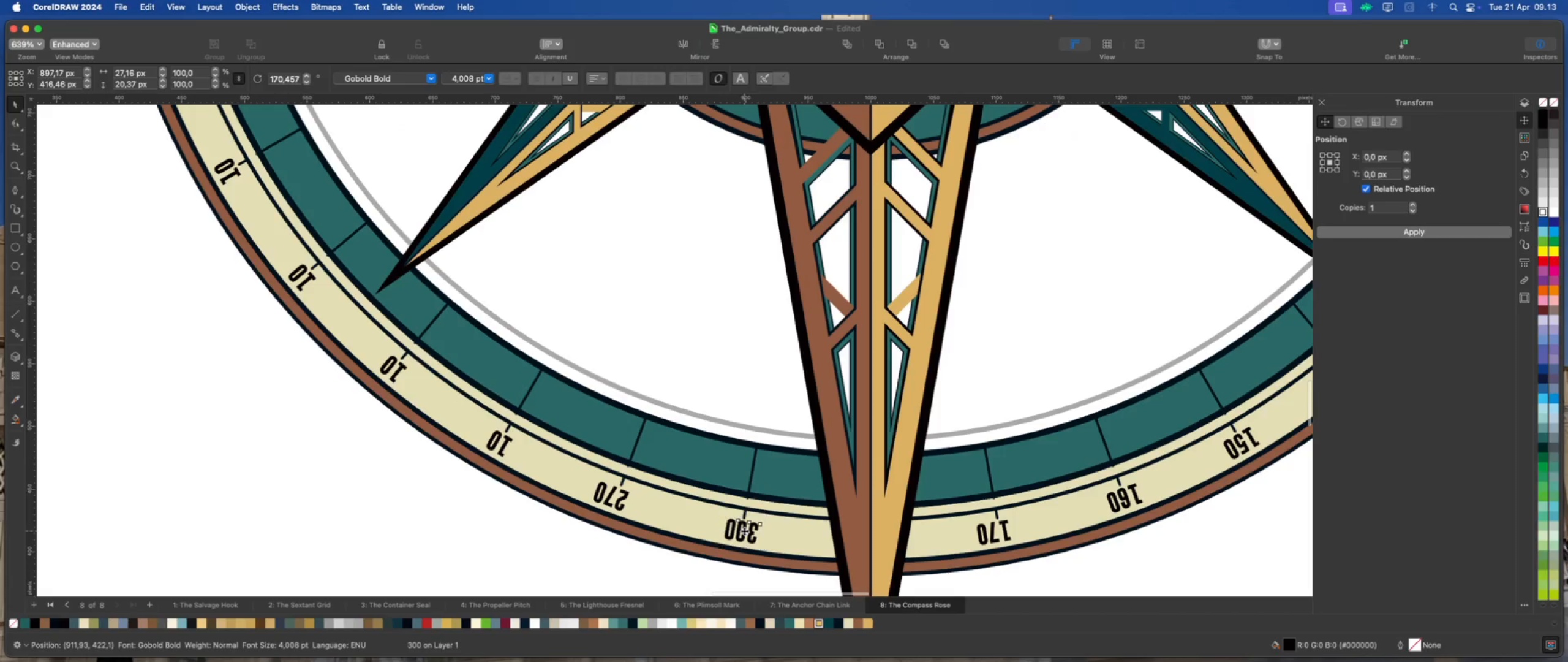 
double_click([744, 531])
 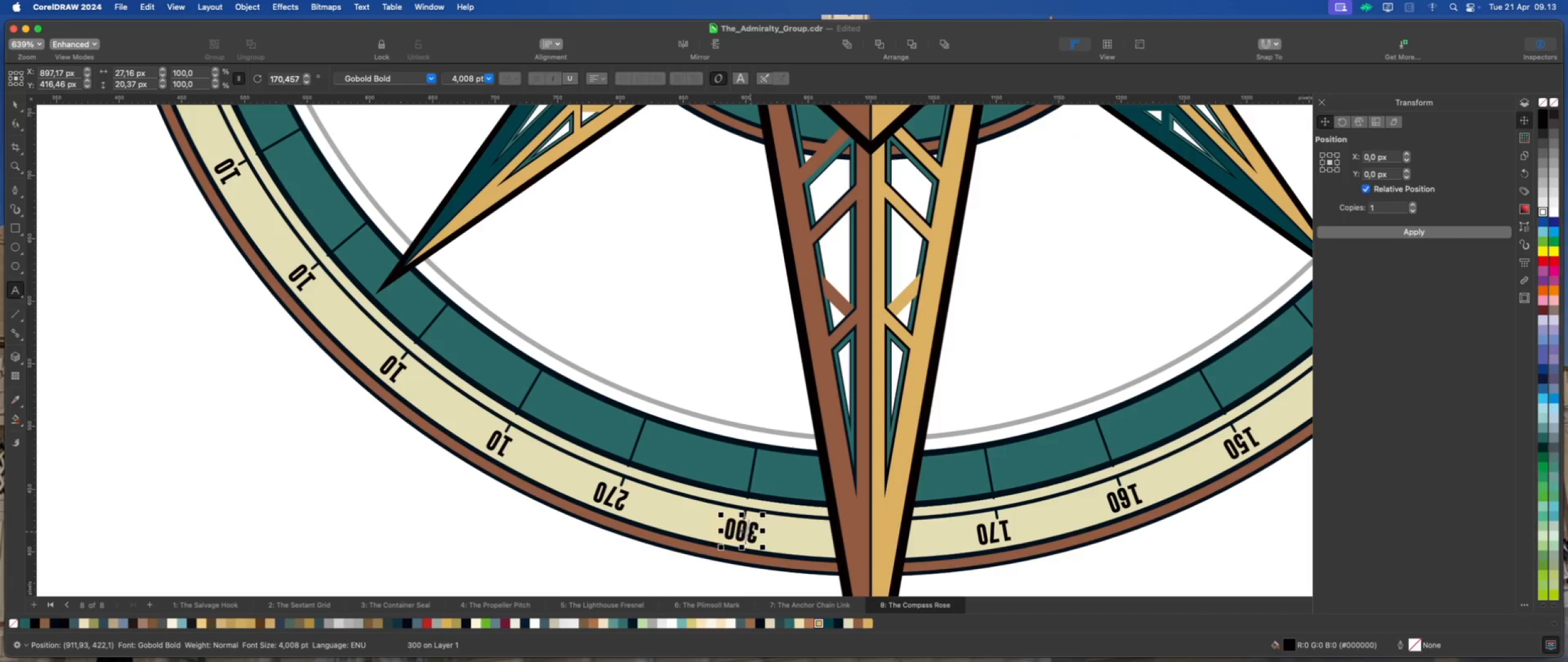 
left_click([755, 531])
 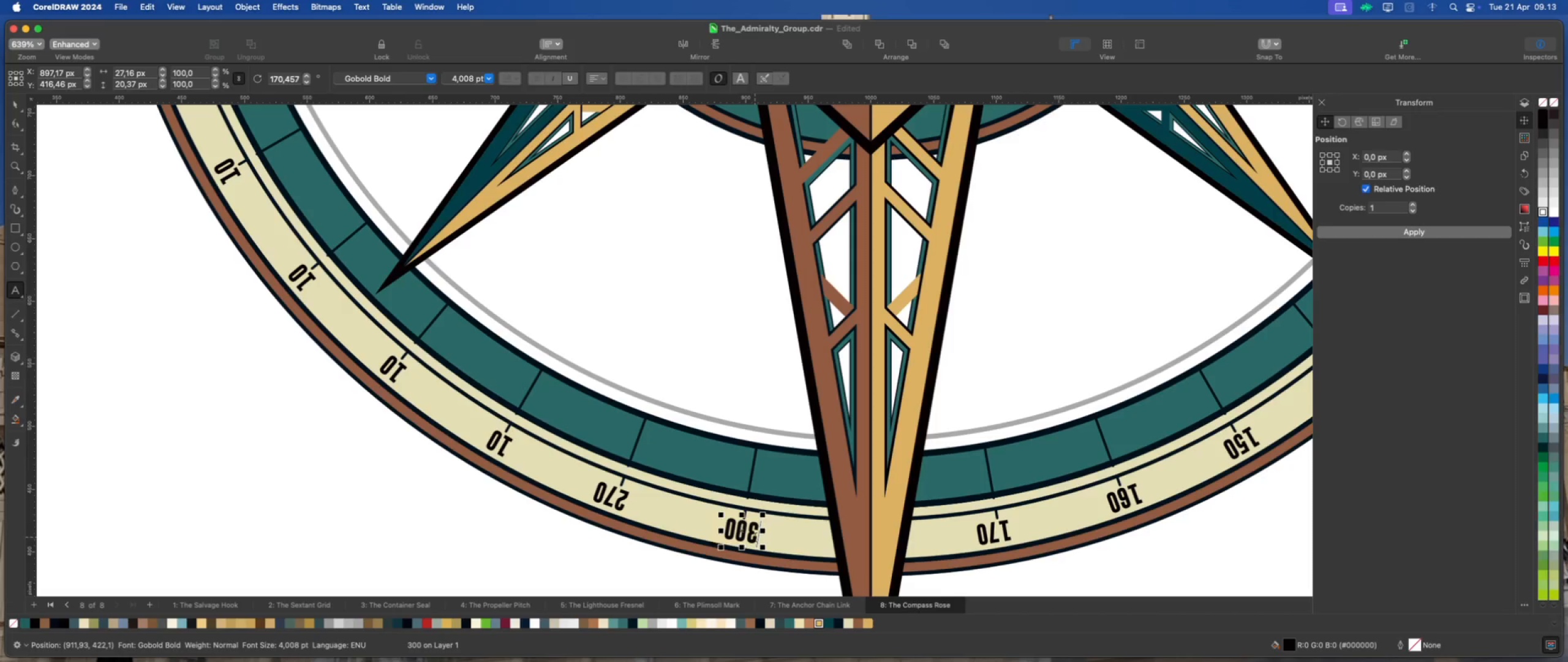 
key(Backspace)
 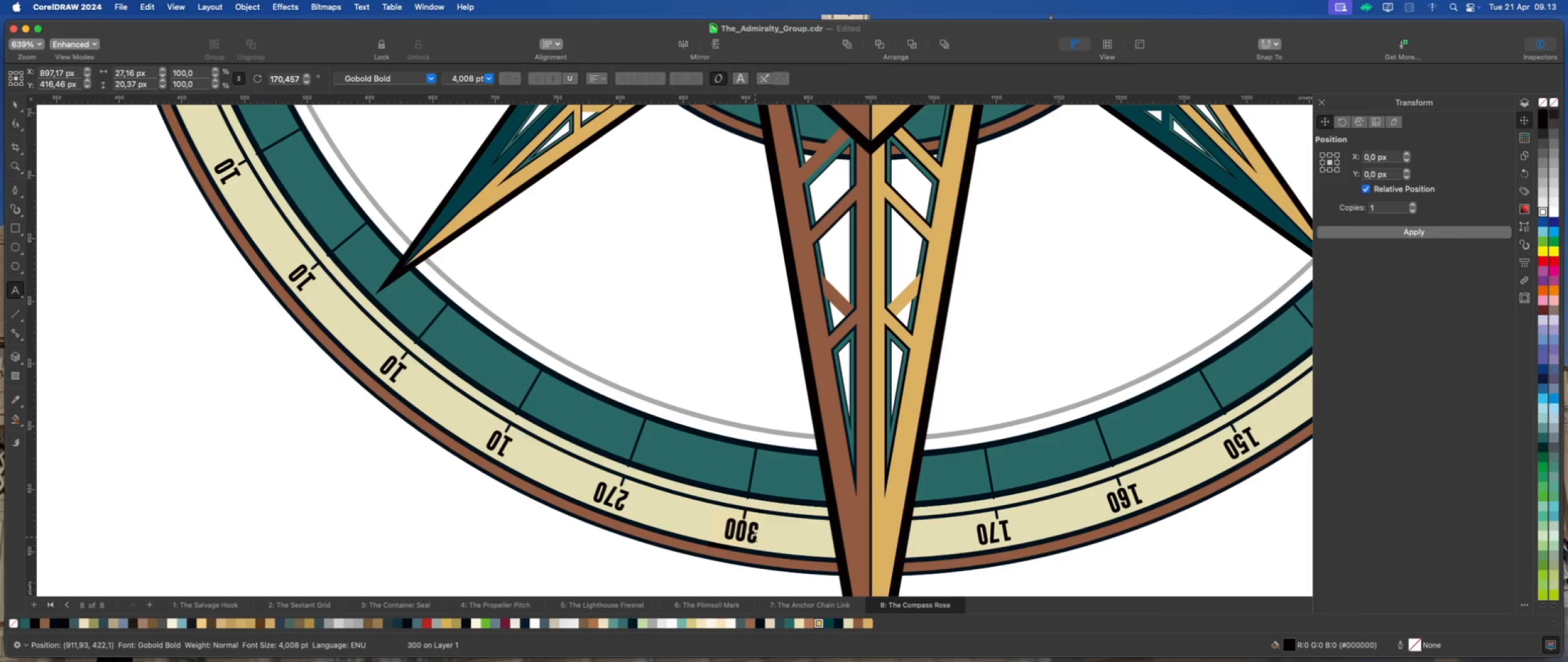 
key(Backspace)
 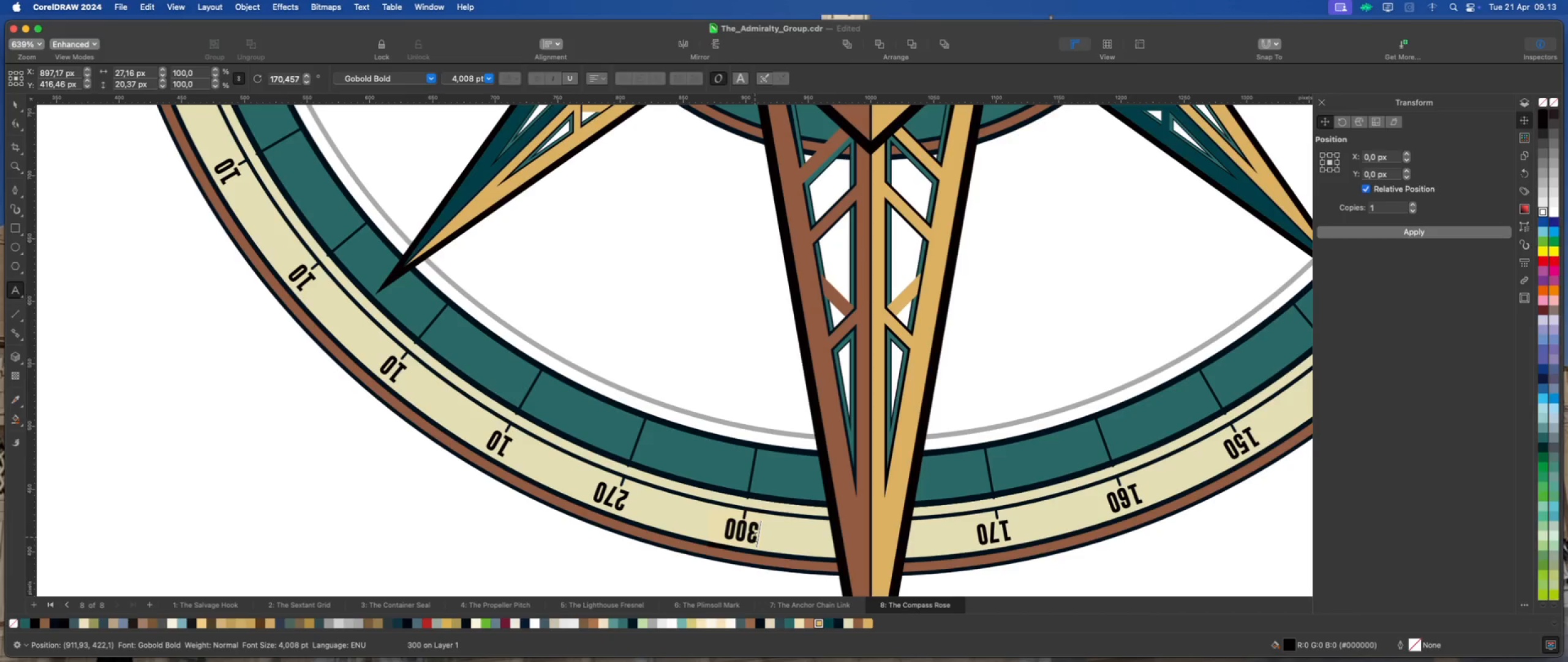 
key(Delete)
 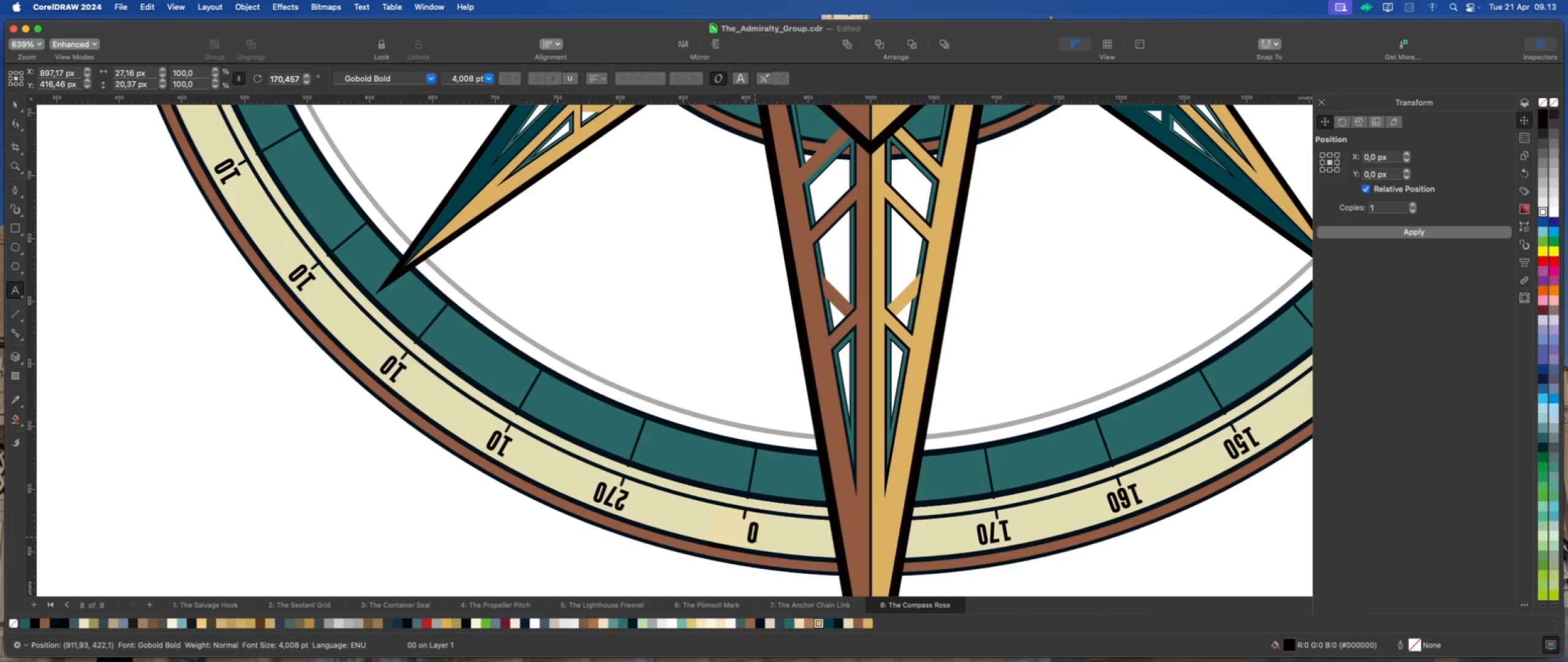 
key(Delete)
 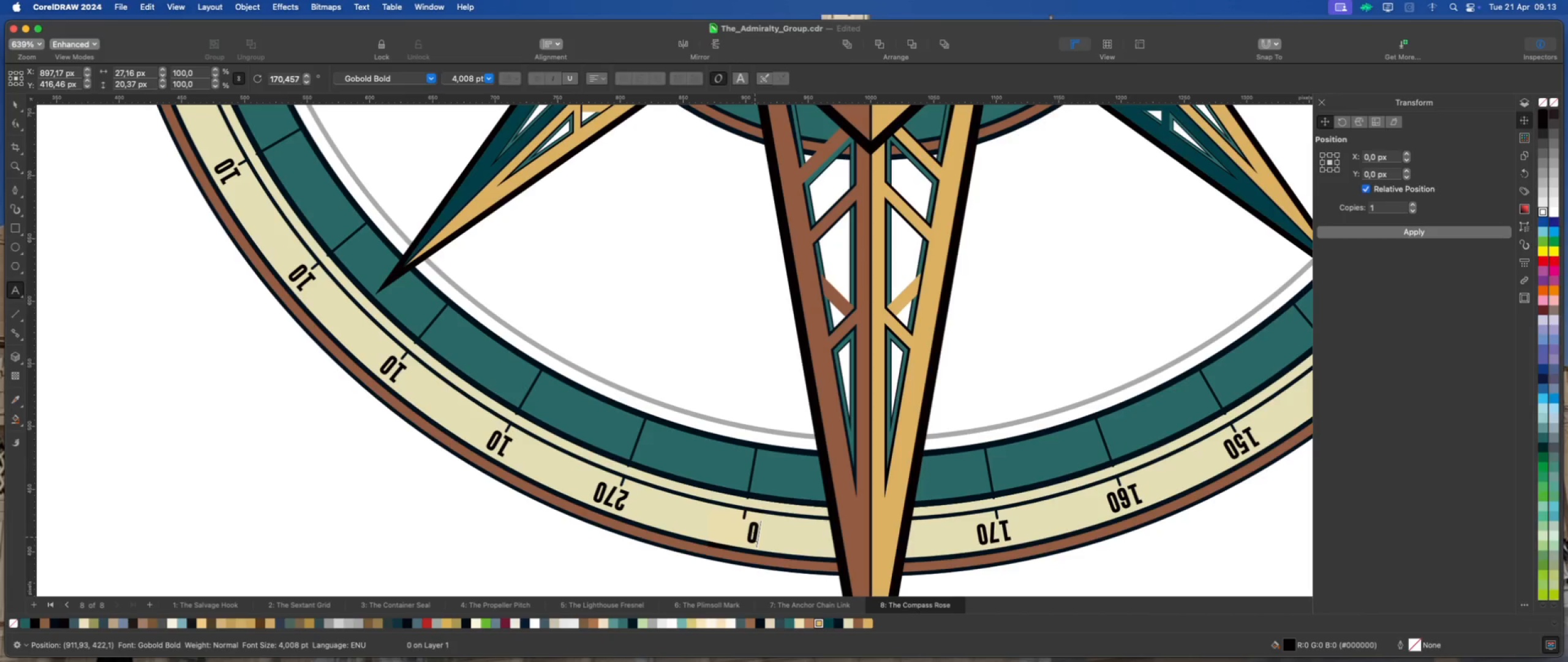 
key(Numpad9)
 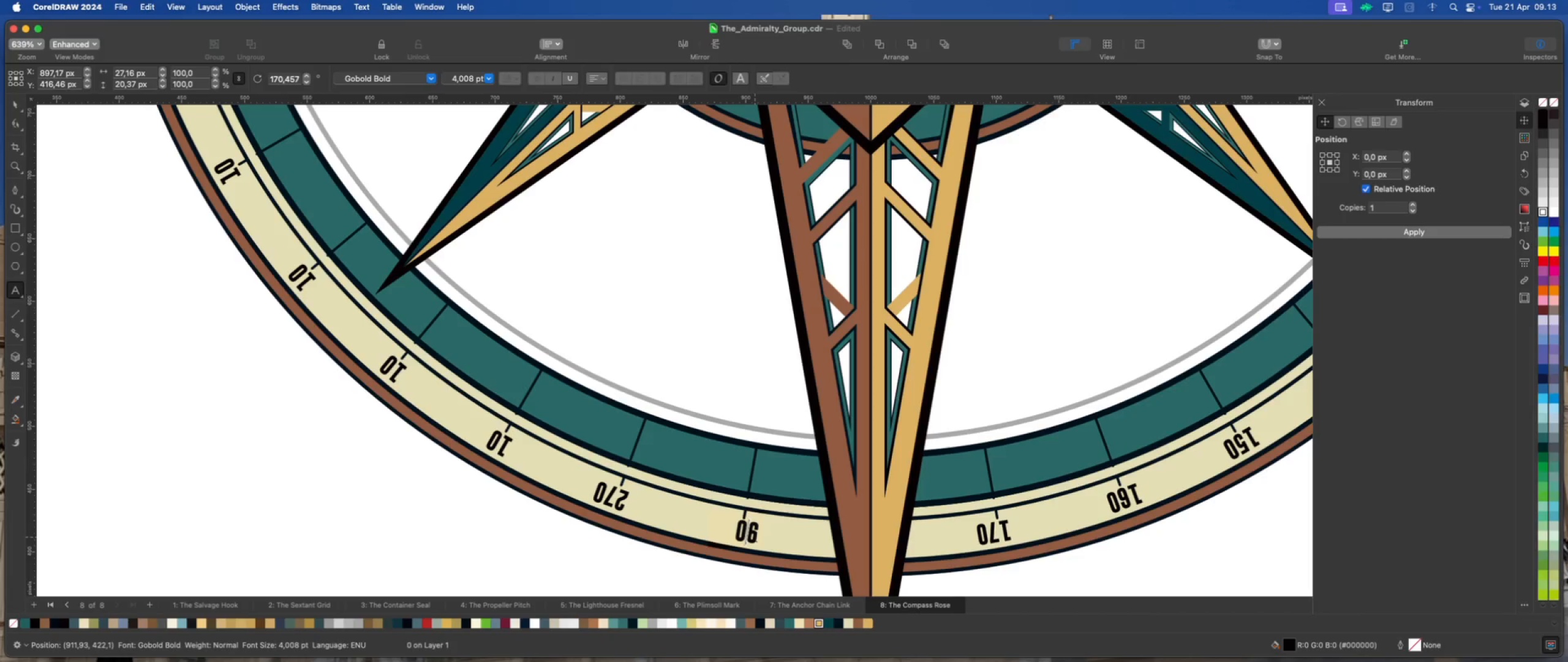 
key(ArrowLeft)
 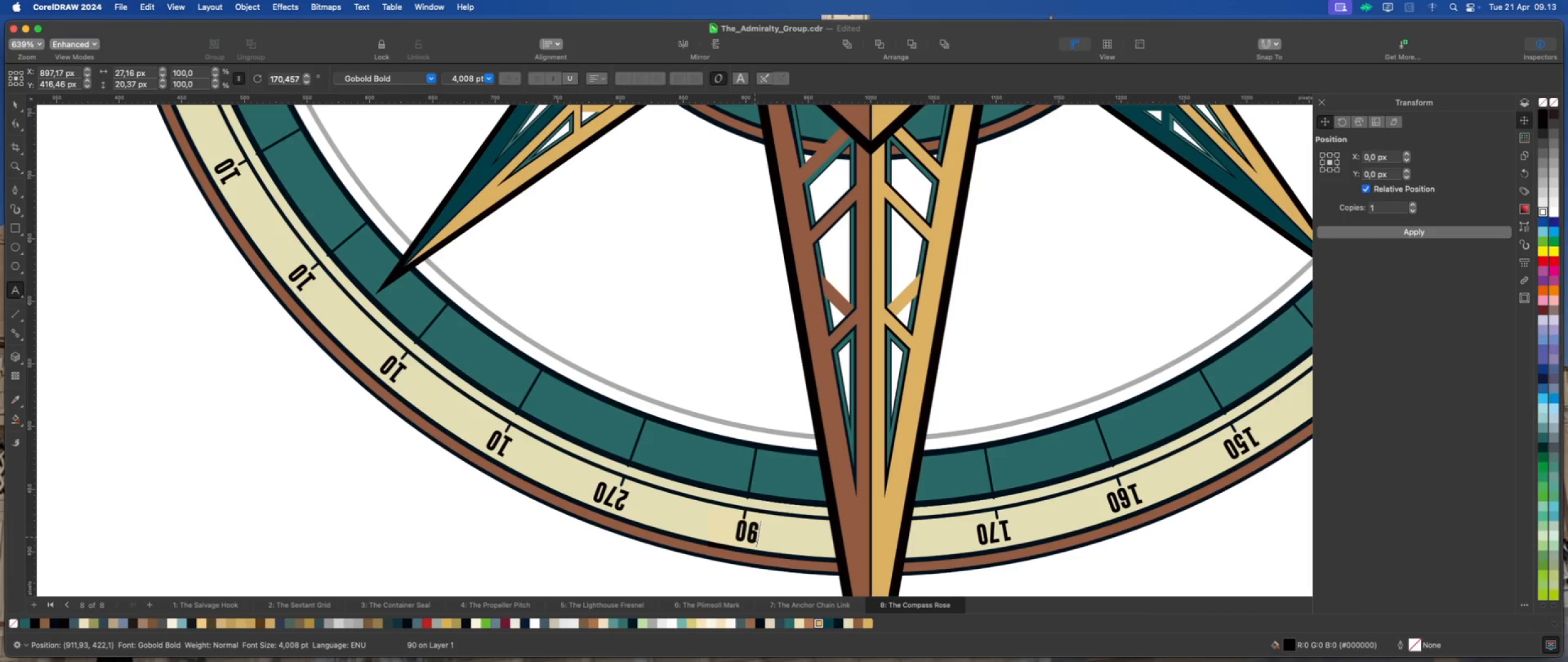 
key(Numpad1)
 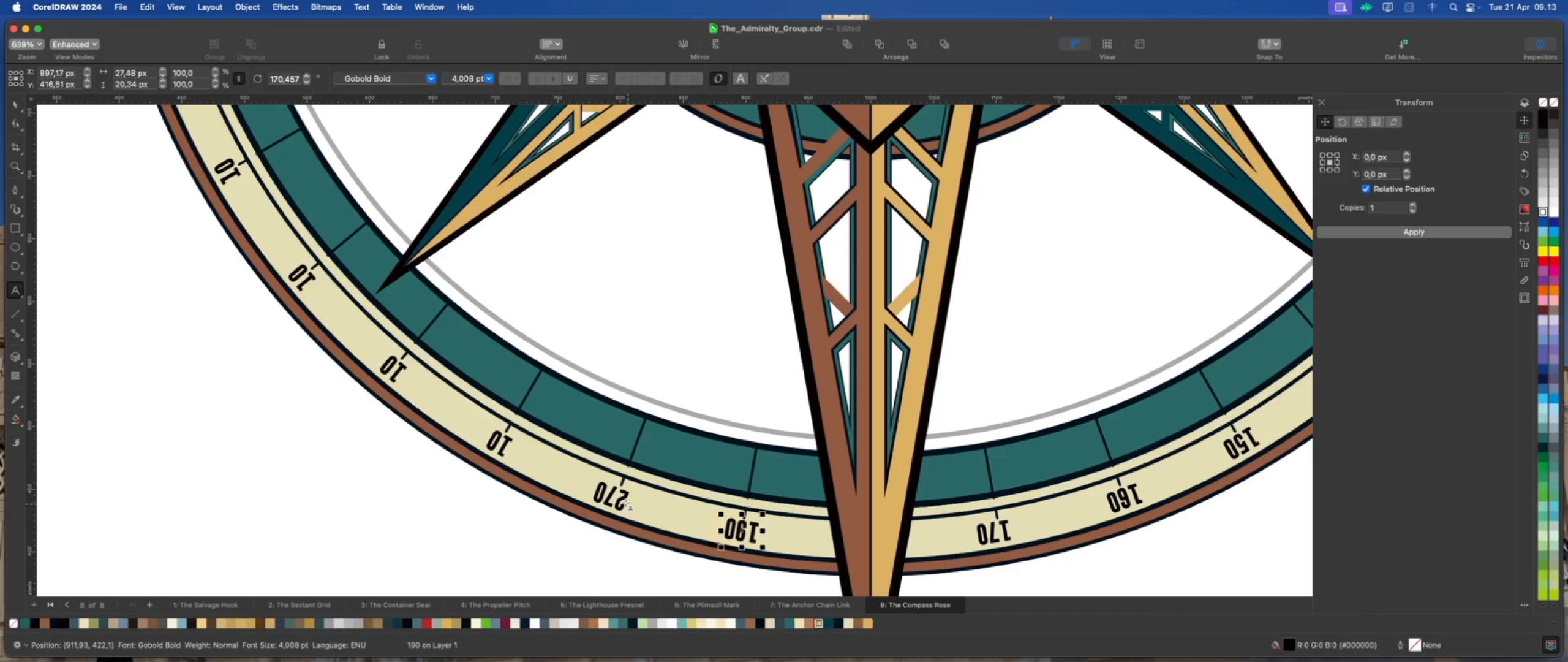 
left_click([612, 495])
 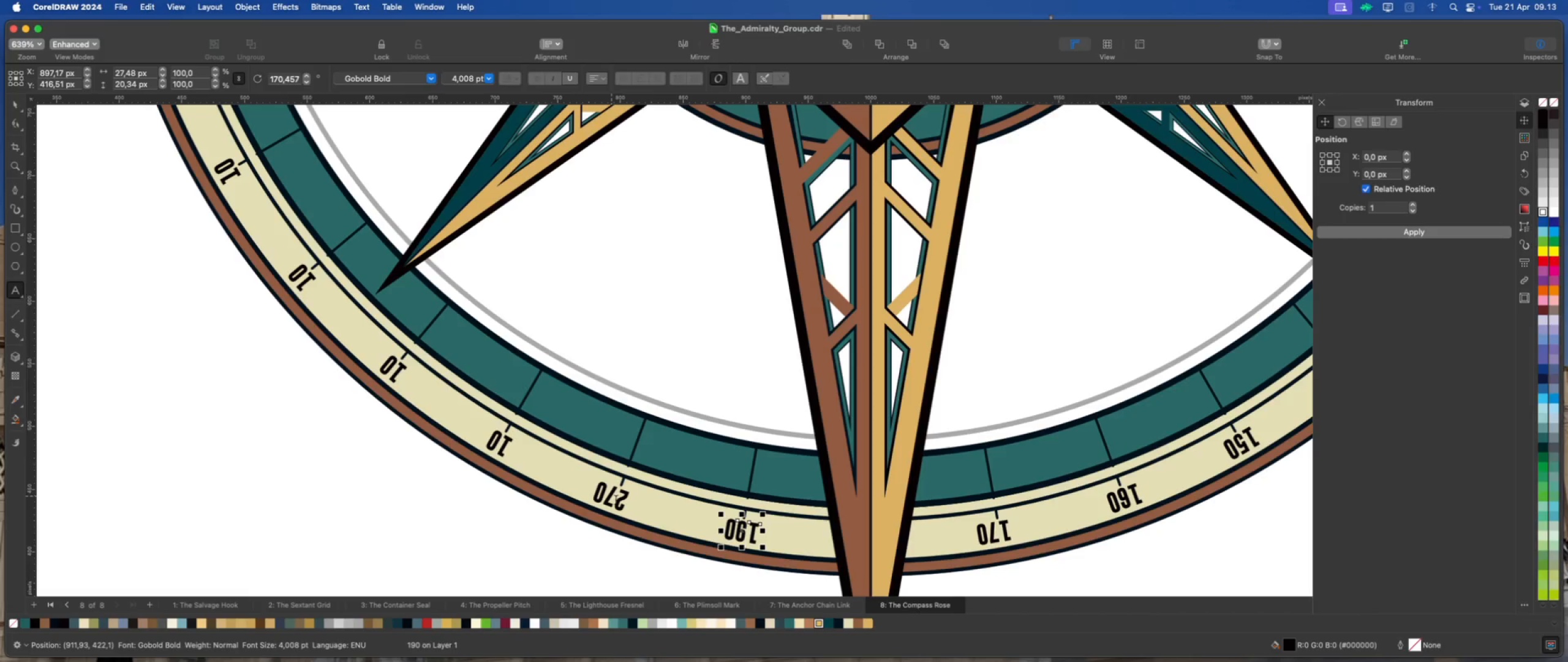 
left_click([620, 501])
 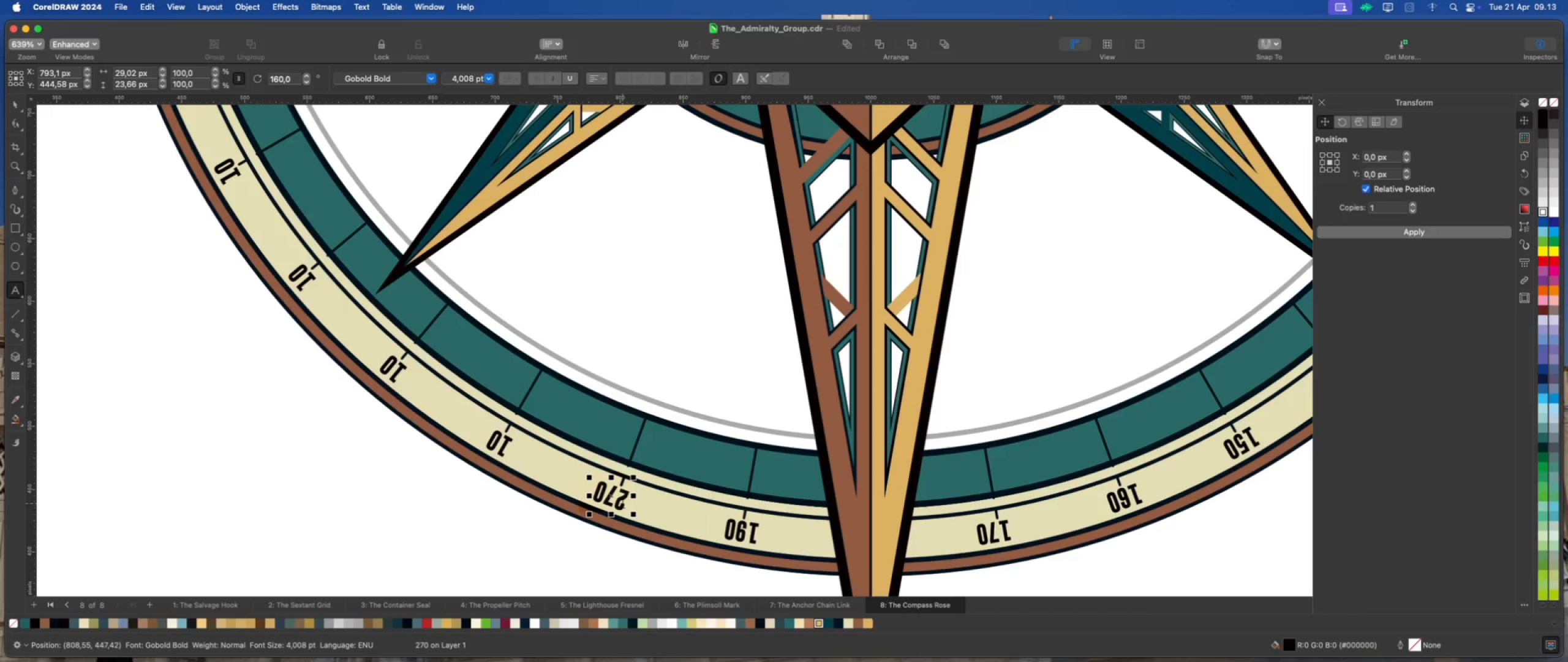 
key(ArrowRight)
 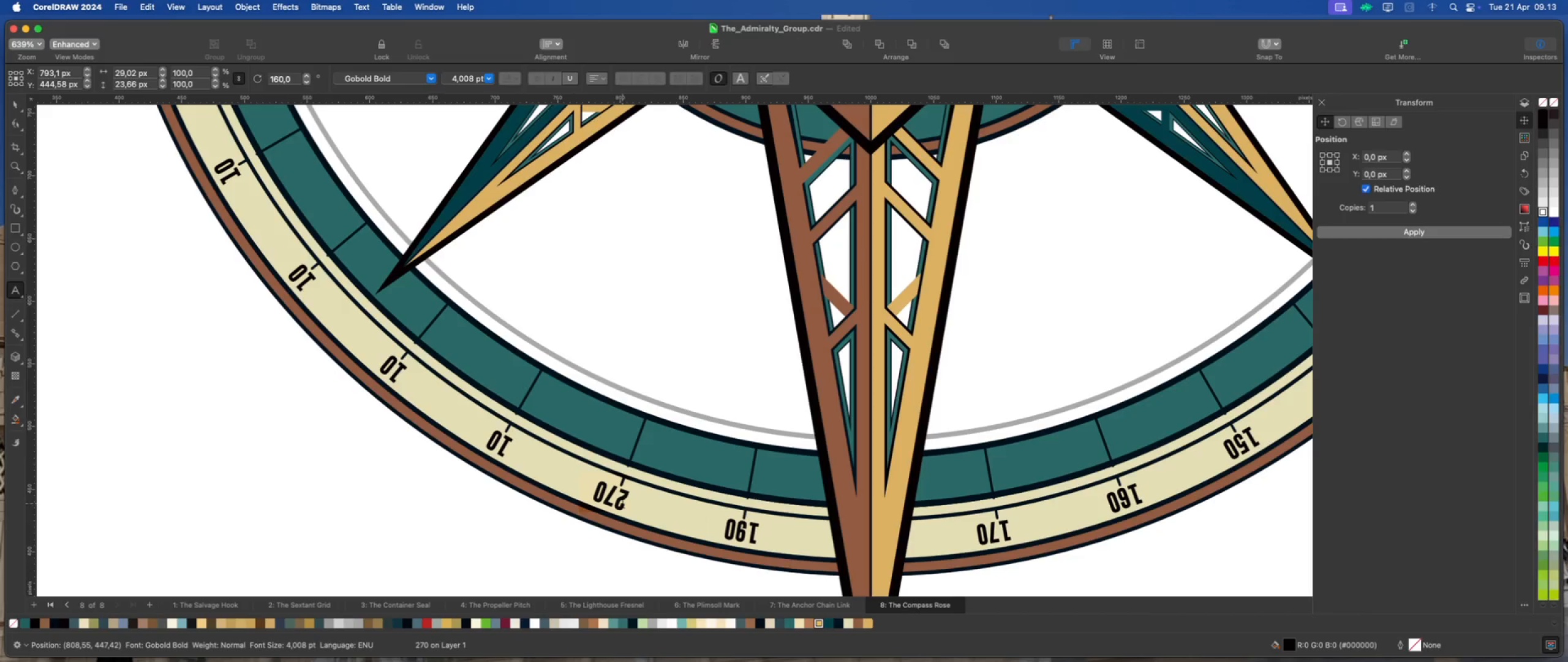 
key(ArrowLeft)
 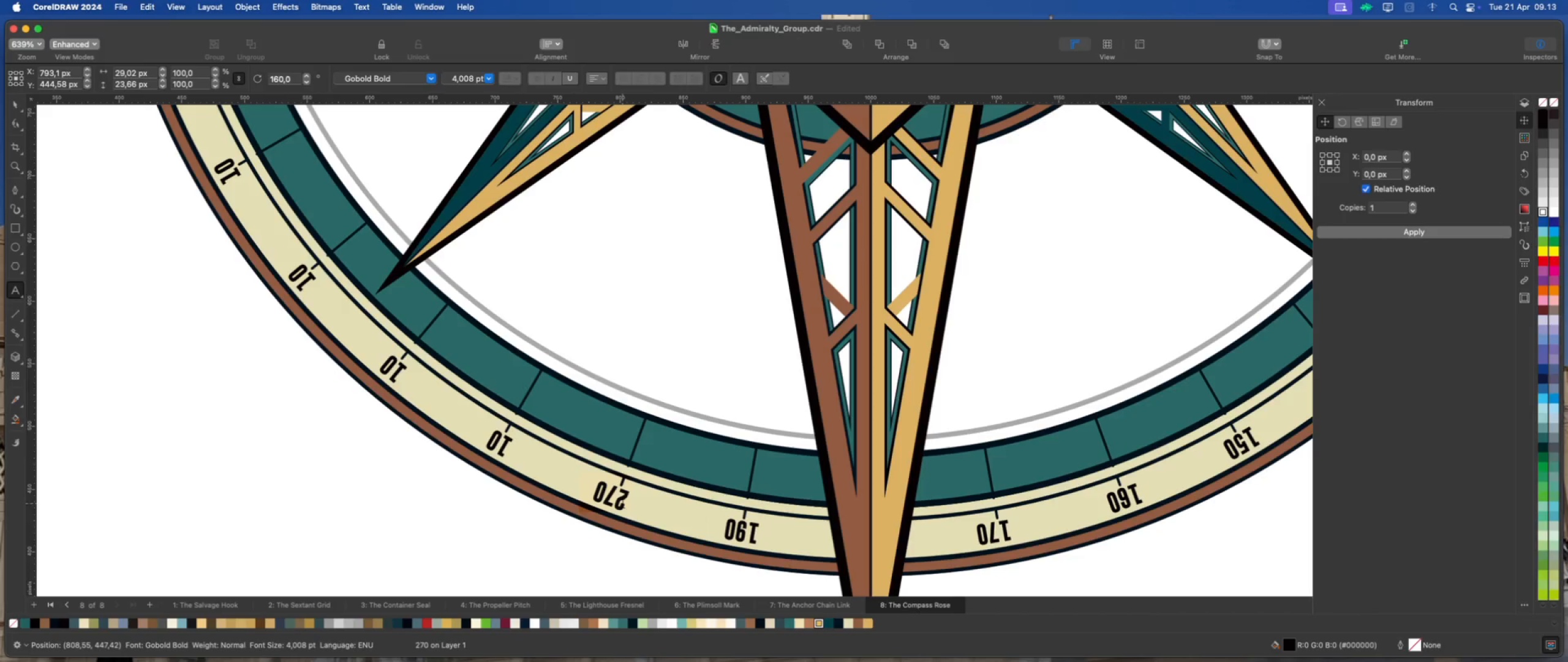 
key(ArrowLeft)
 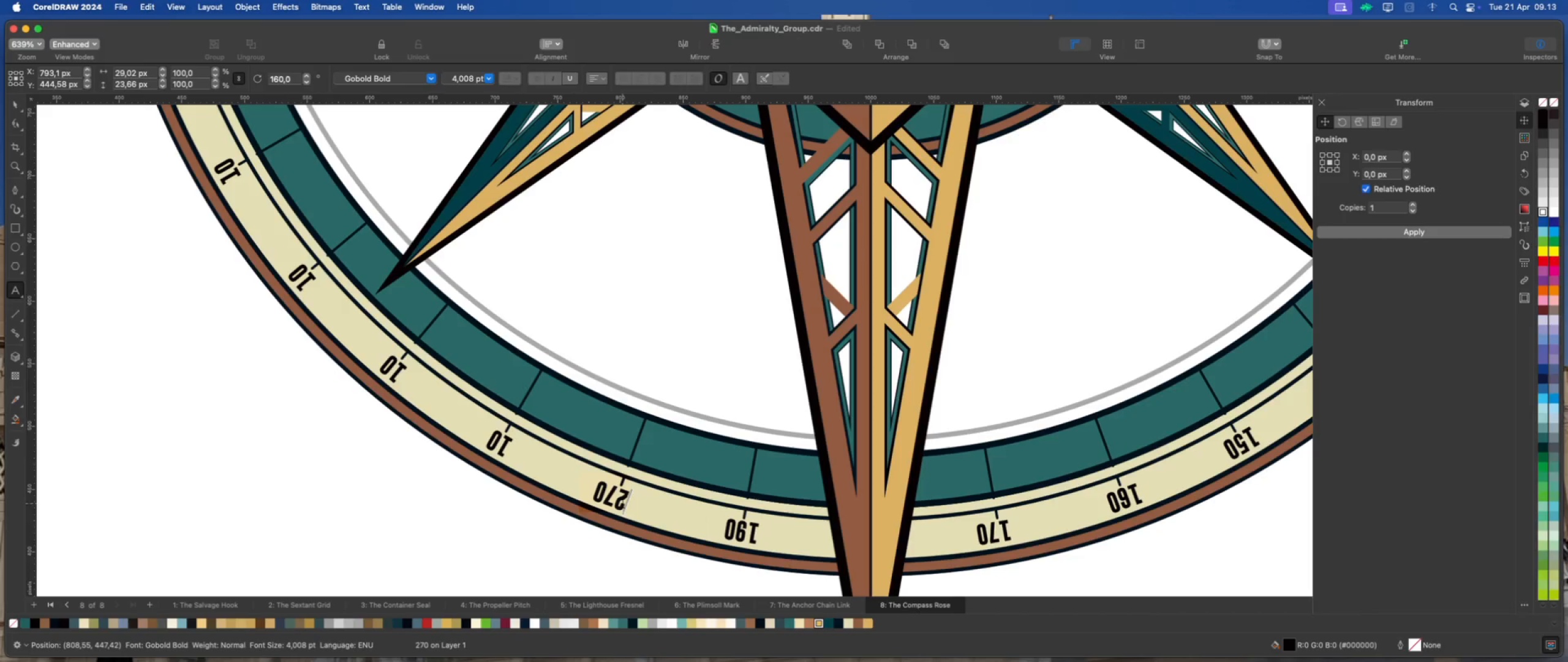 
key(Backspace)
 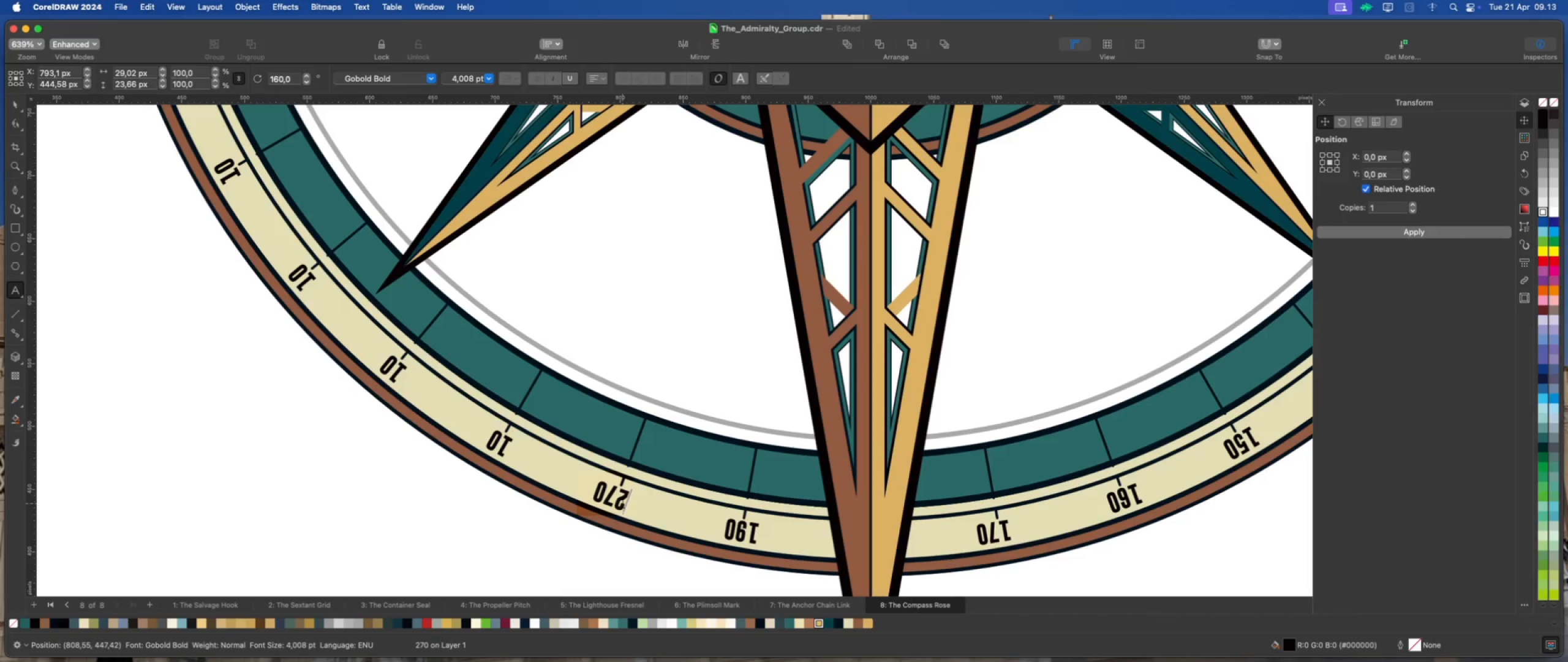 
key(Delete)
 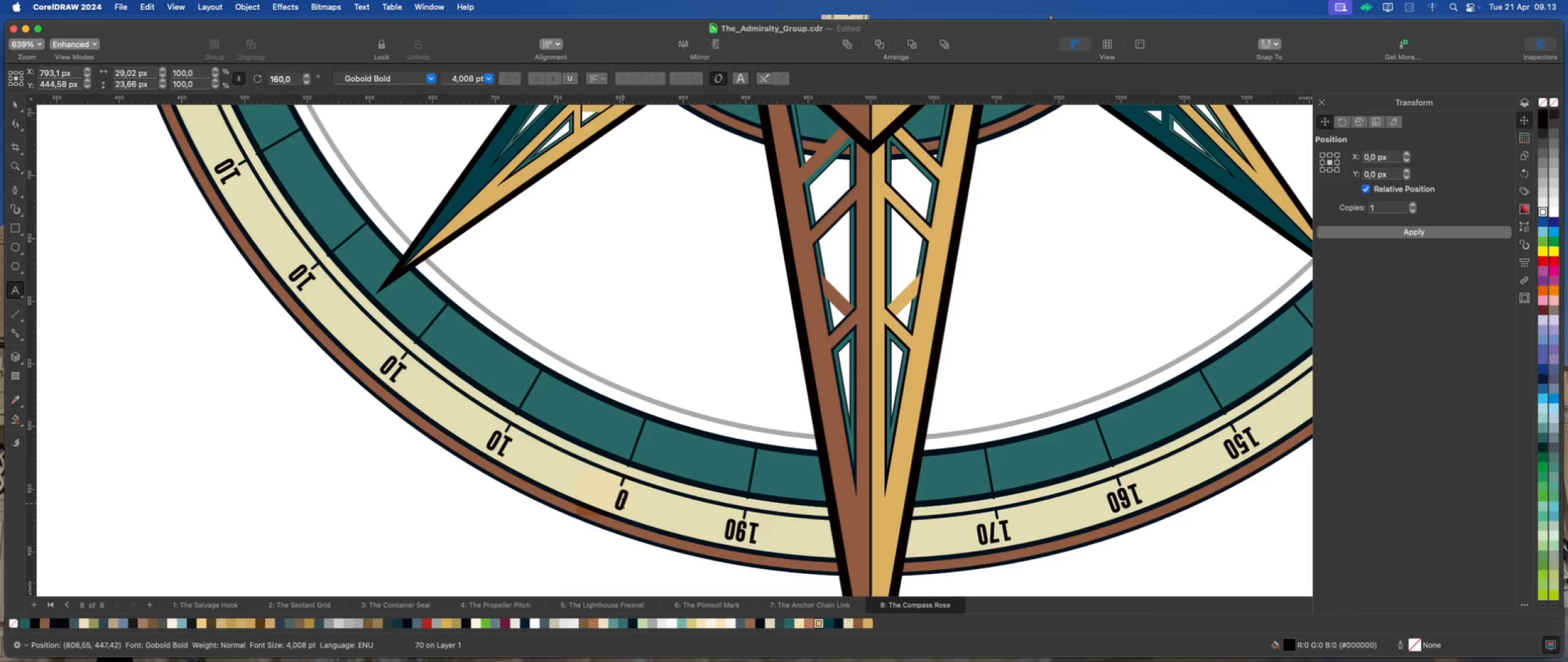 
key(Delete)
 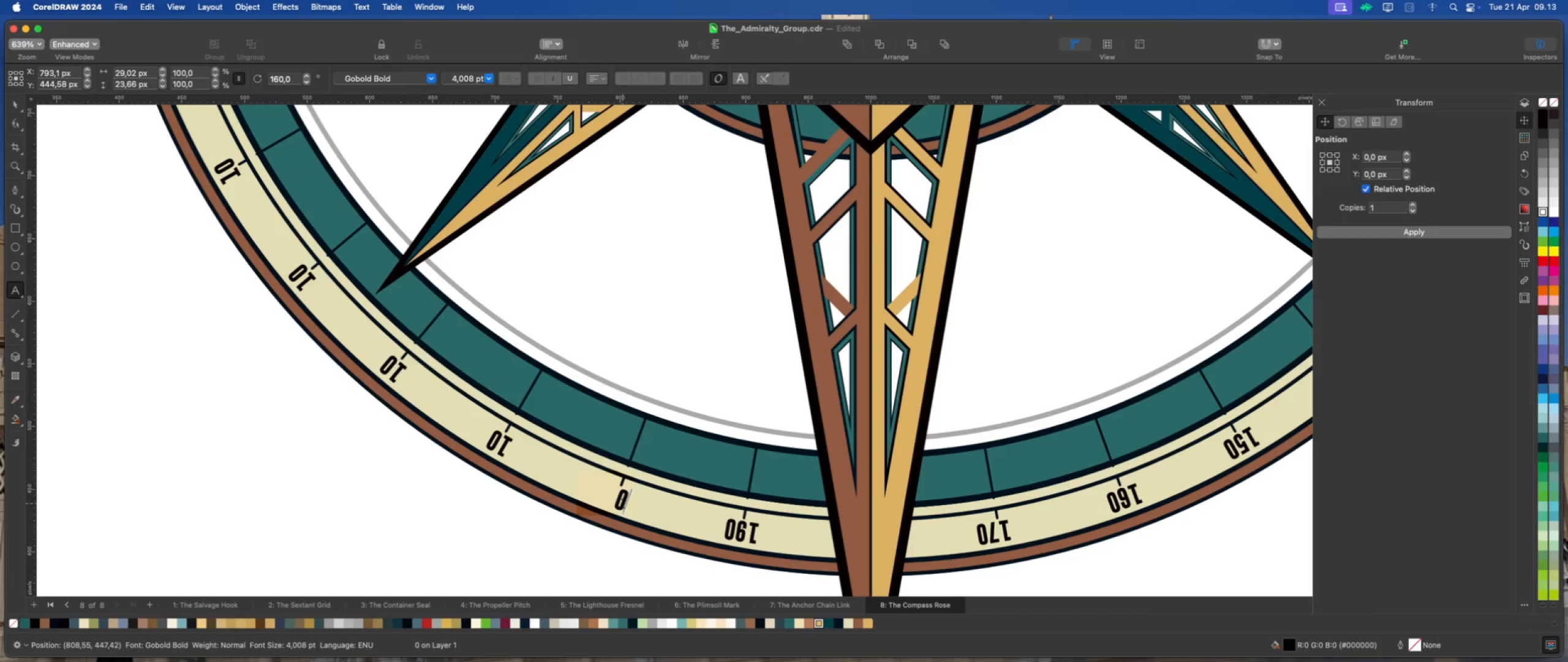 
key(Numpad2)
 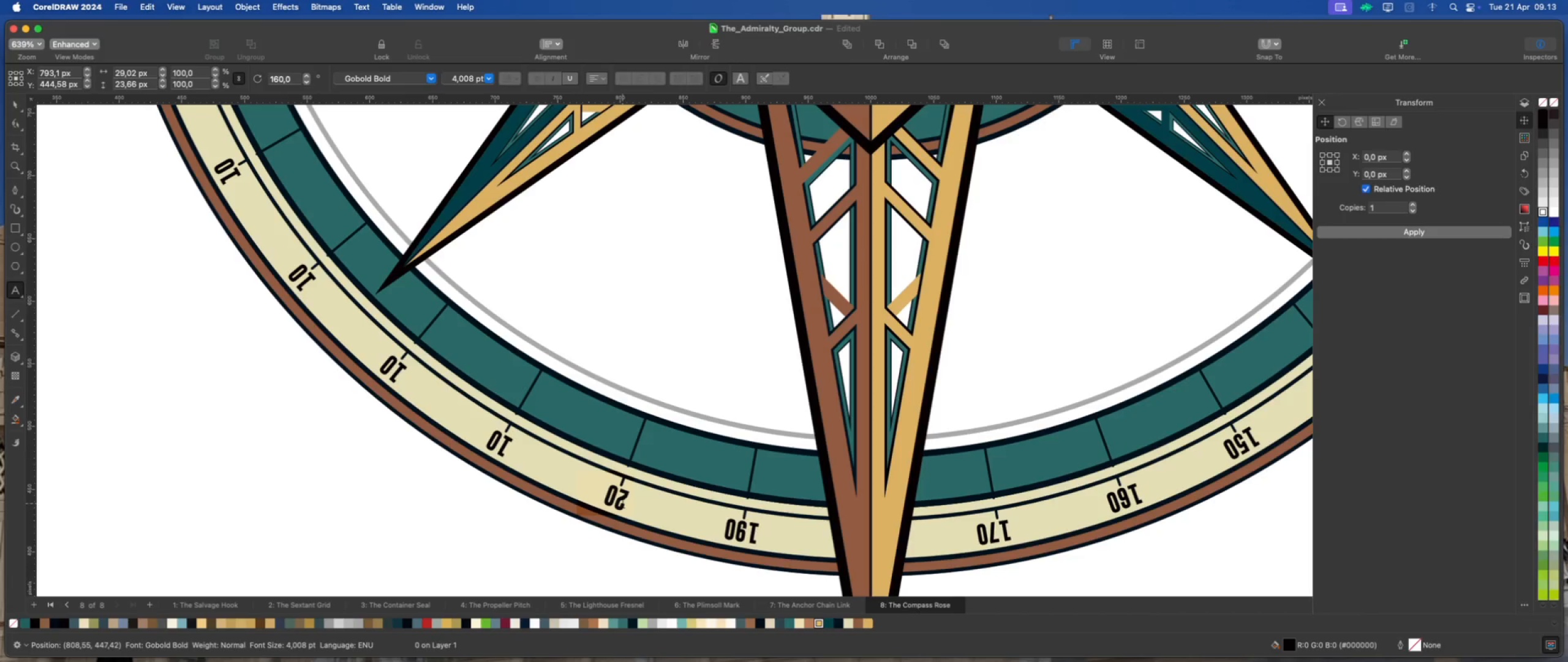 
key(Numpad0)
 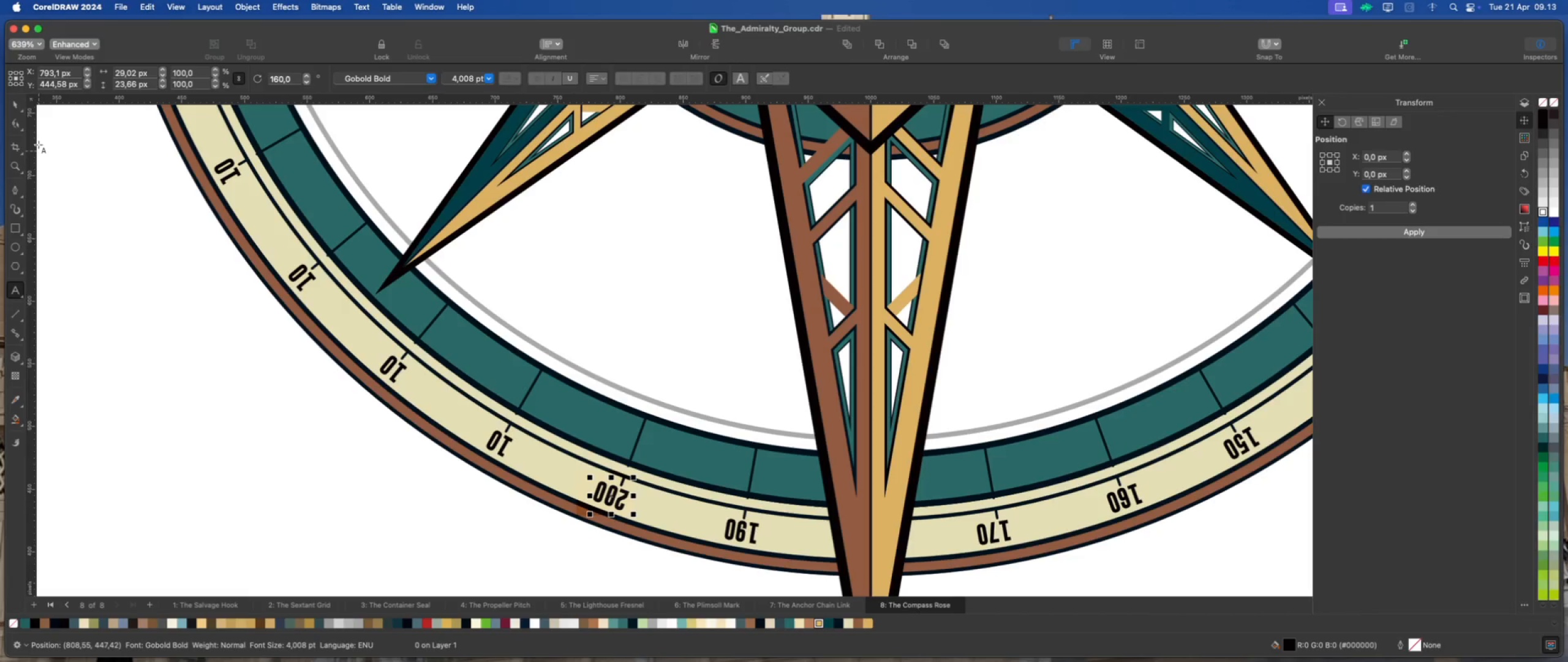 
left_click([17, 105])
 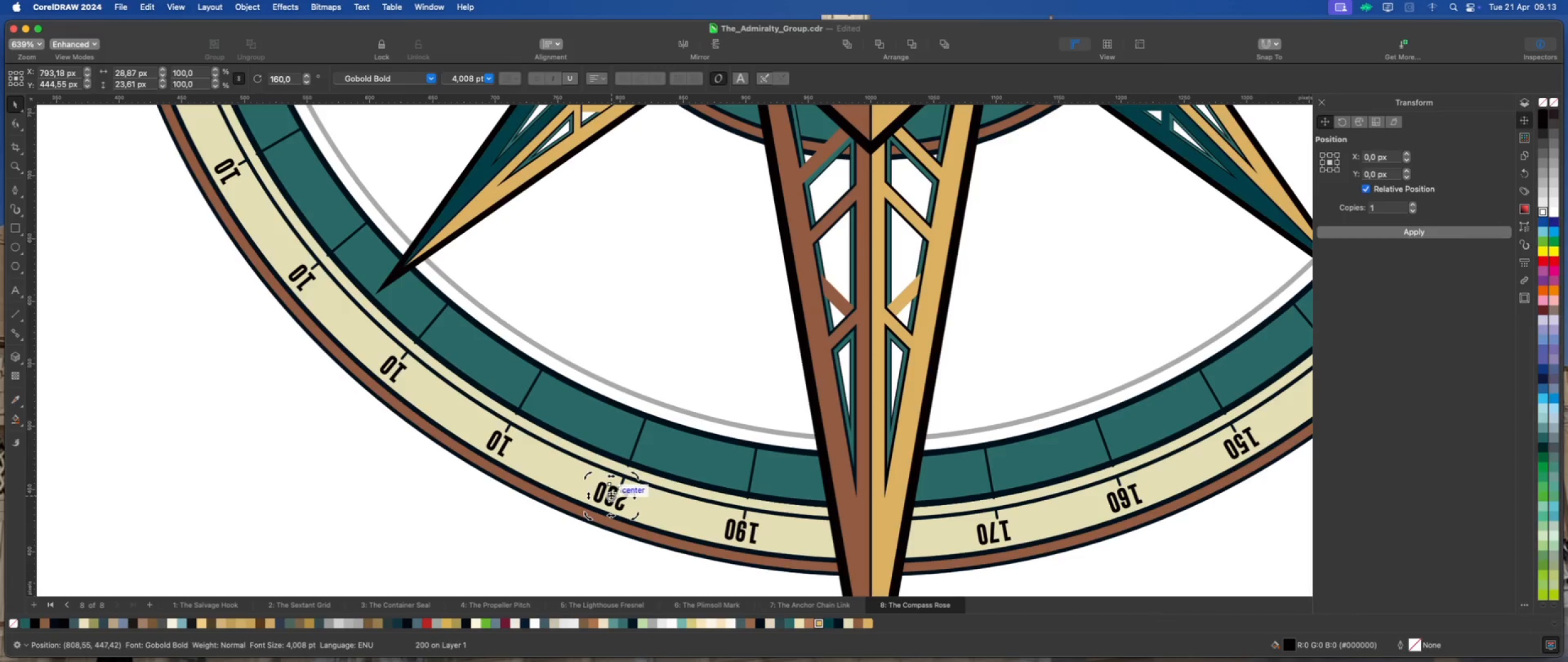 
left_click_drag(start_coordinate=[611, 496], to_coordinate=[621, 485])
 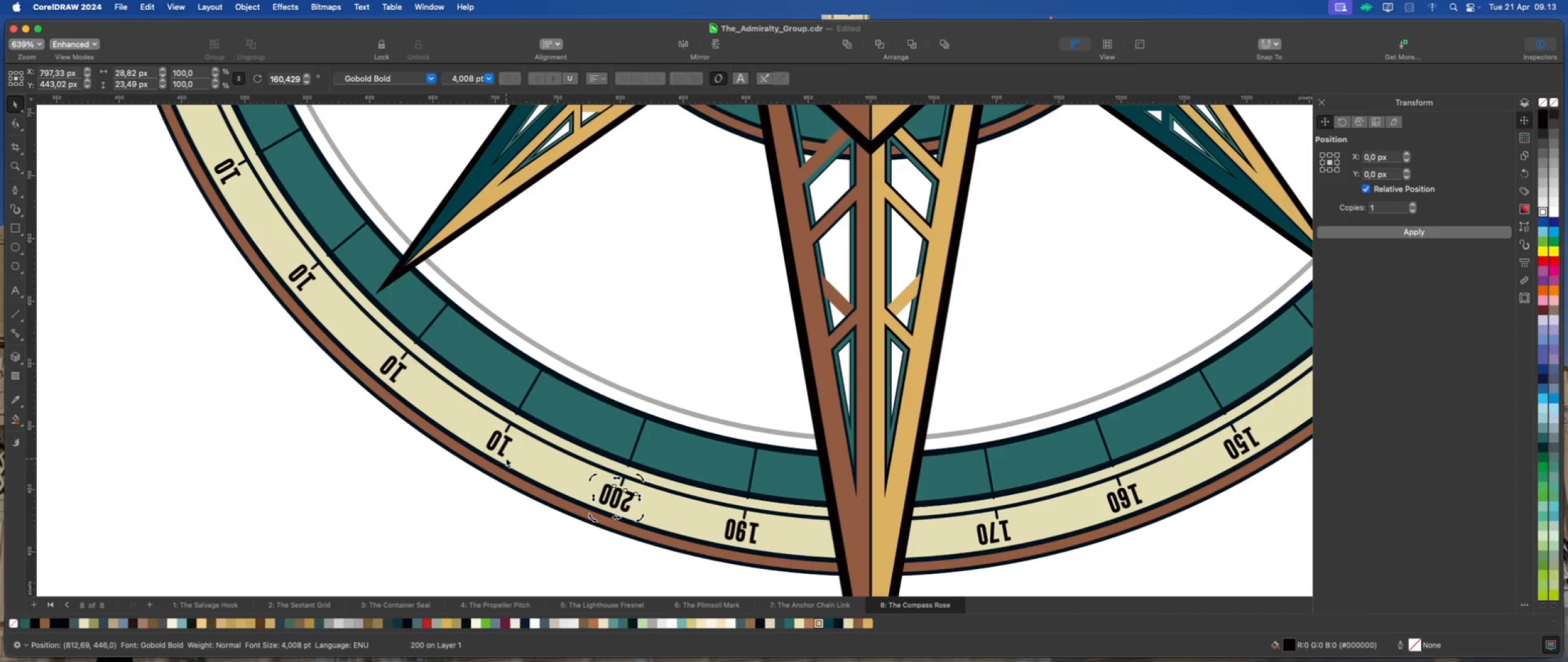 
left_click([503, 447])
 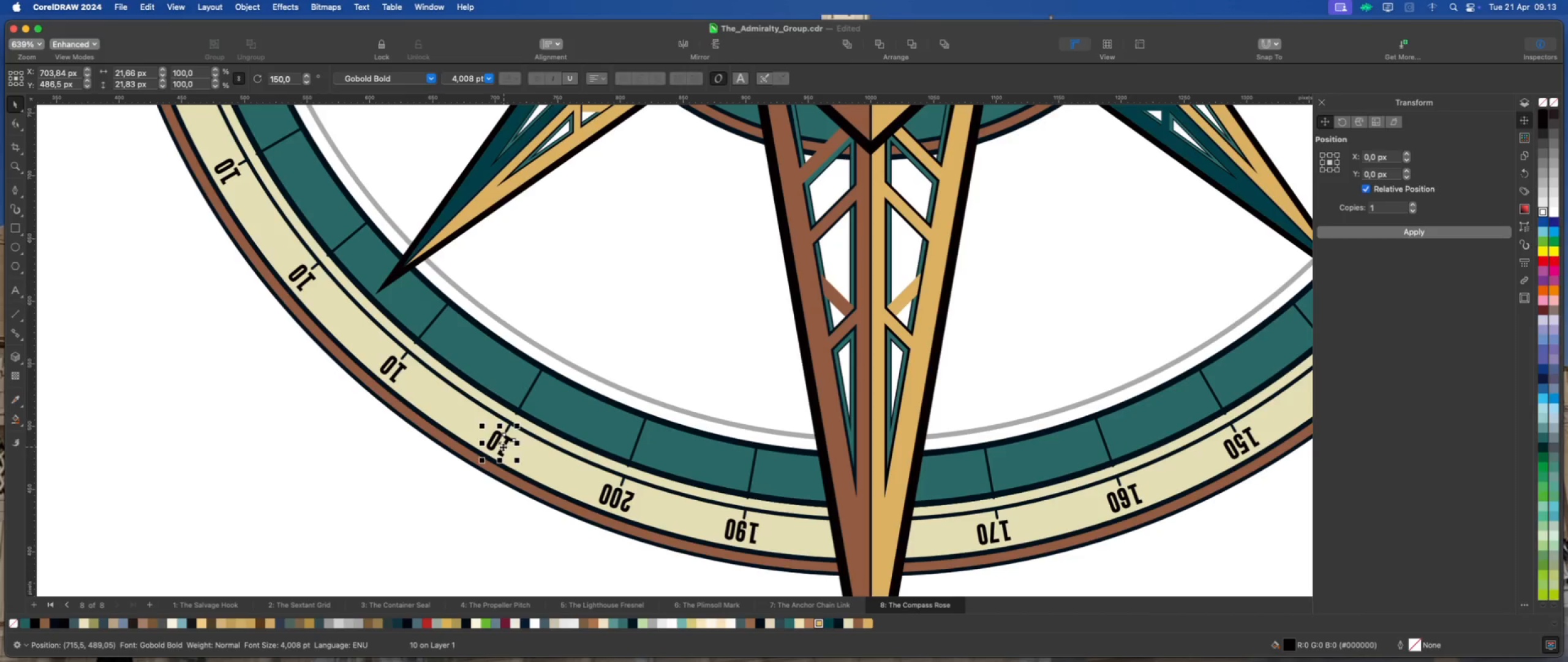 
left_click([503, 447])
 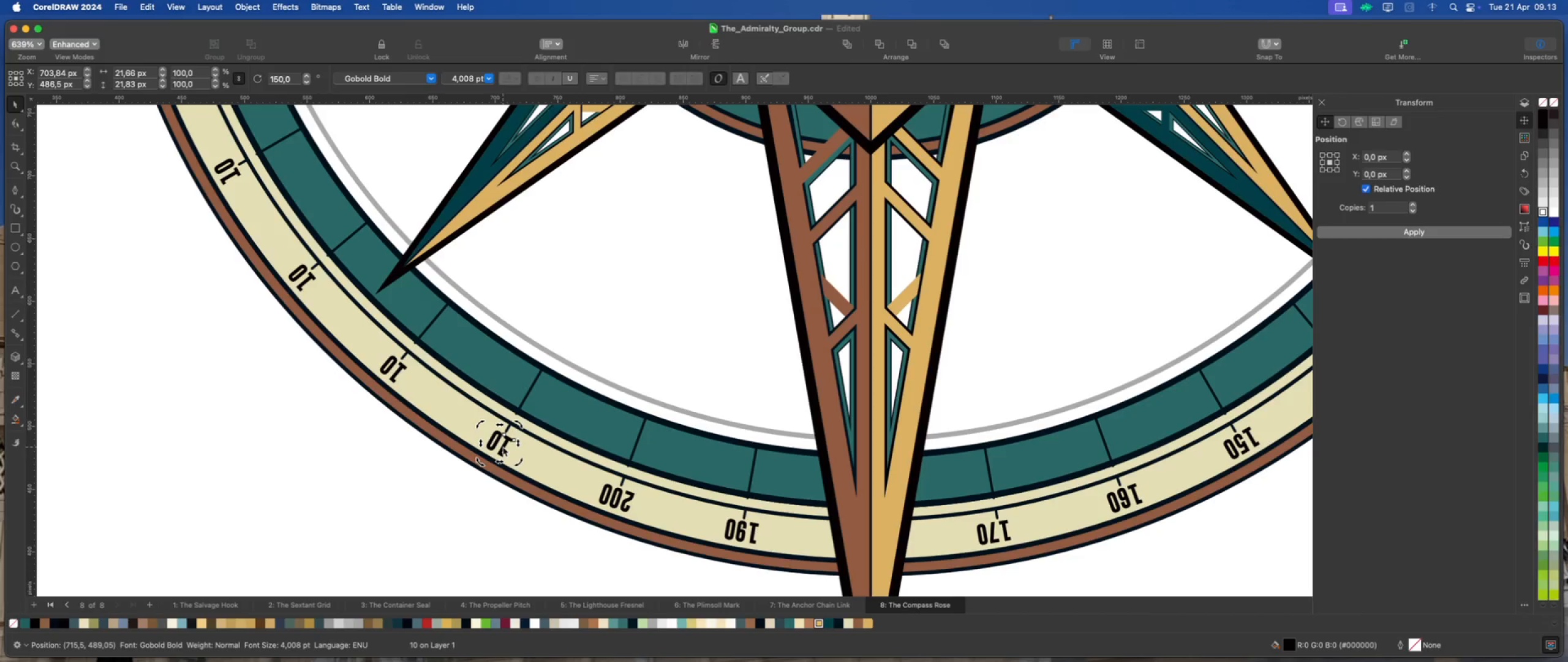 
left_click([503, 447])
 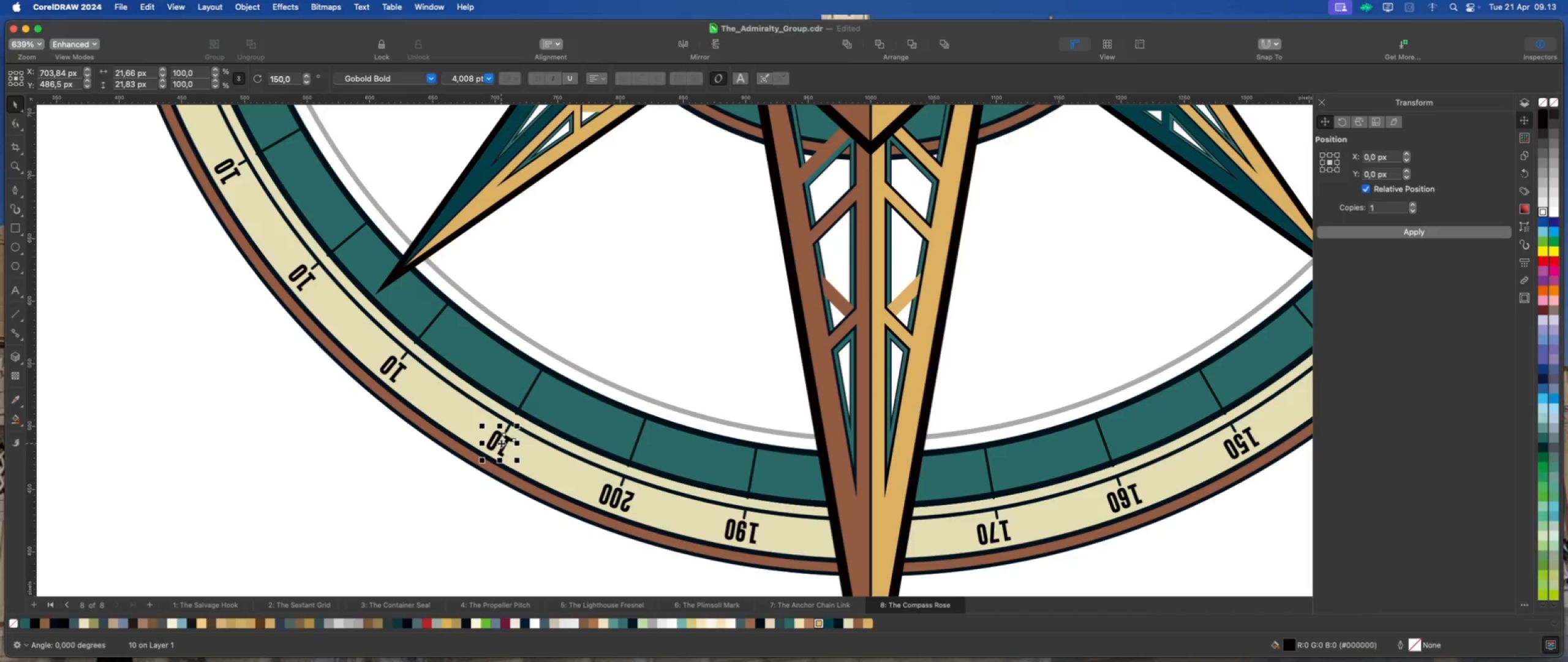 
double_click([500, 443])
 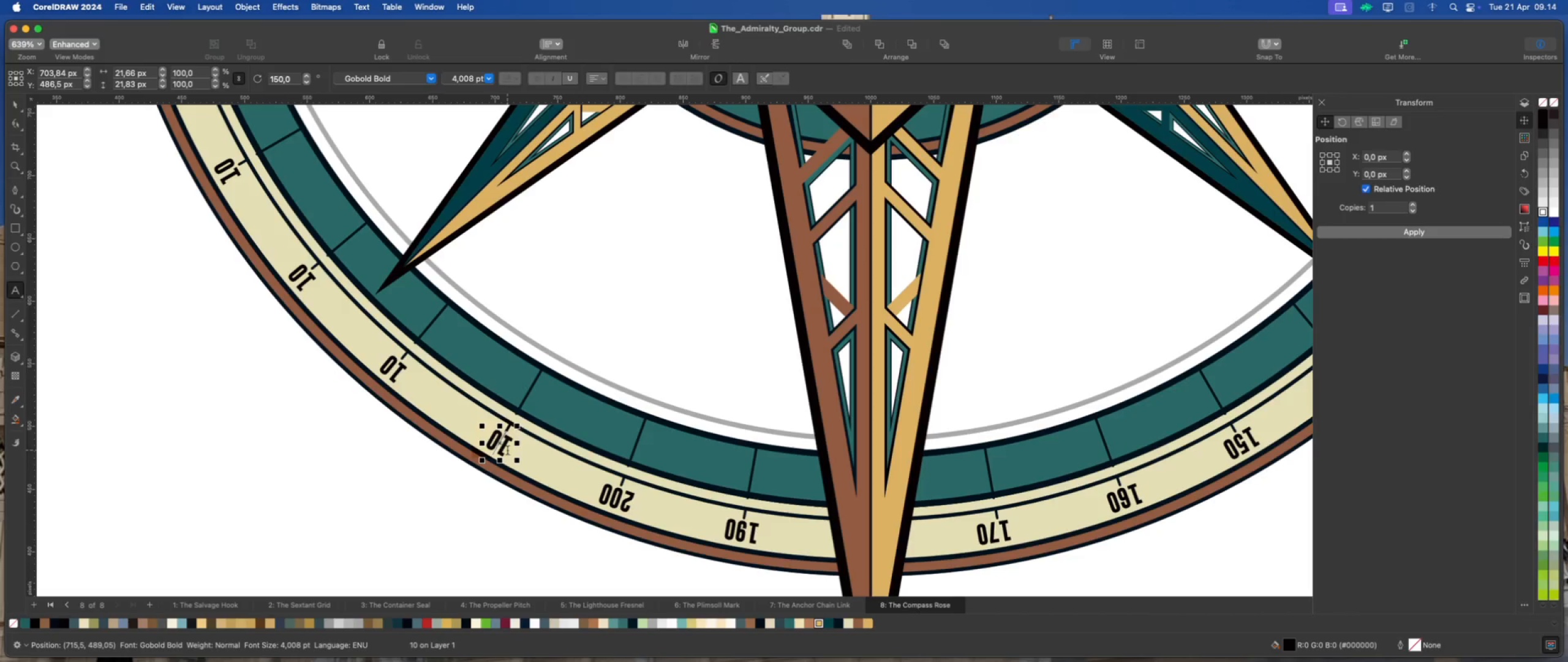 
key(ArrowLeft)
 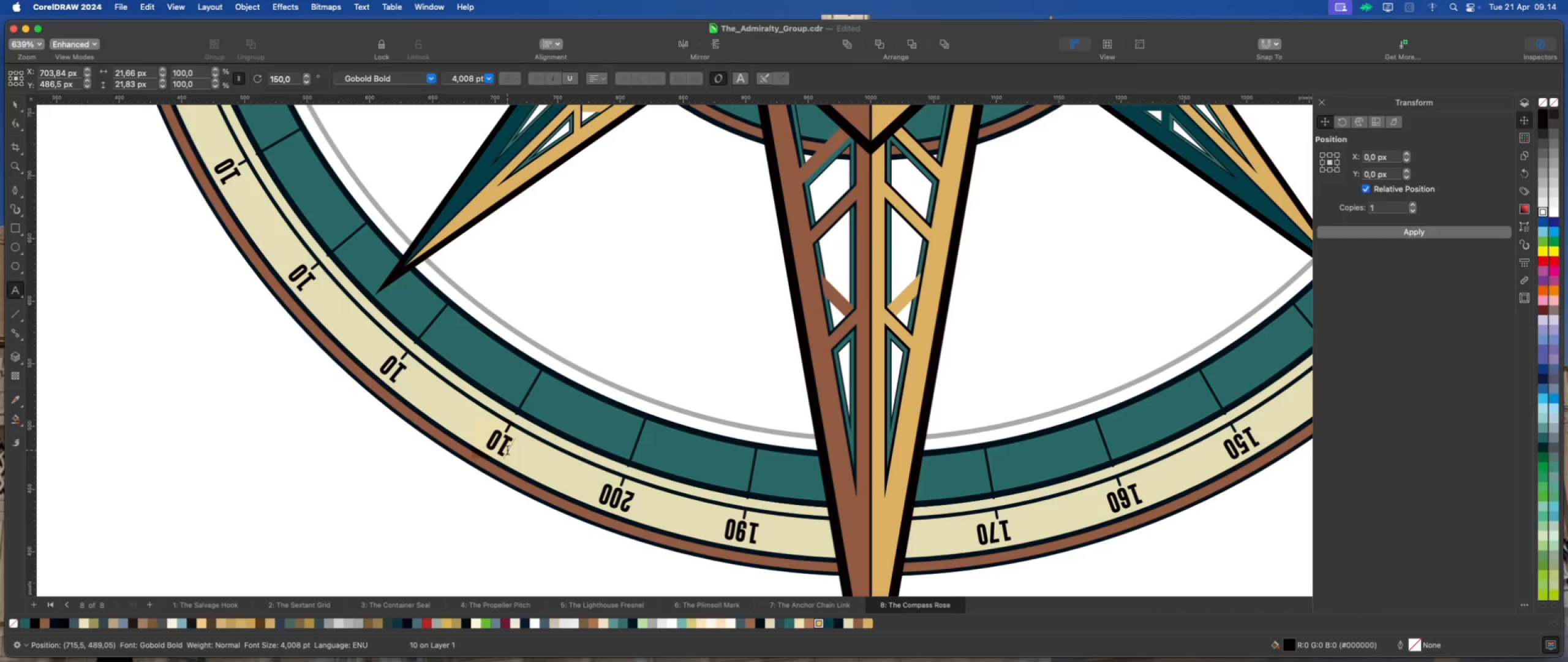 
key(Numpad2)
 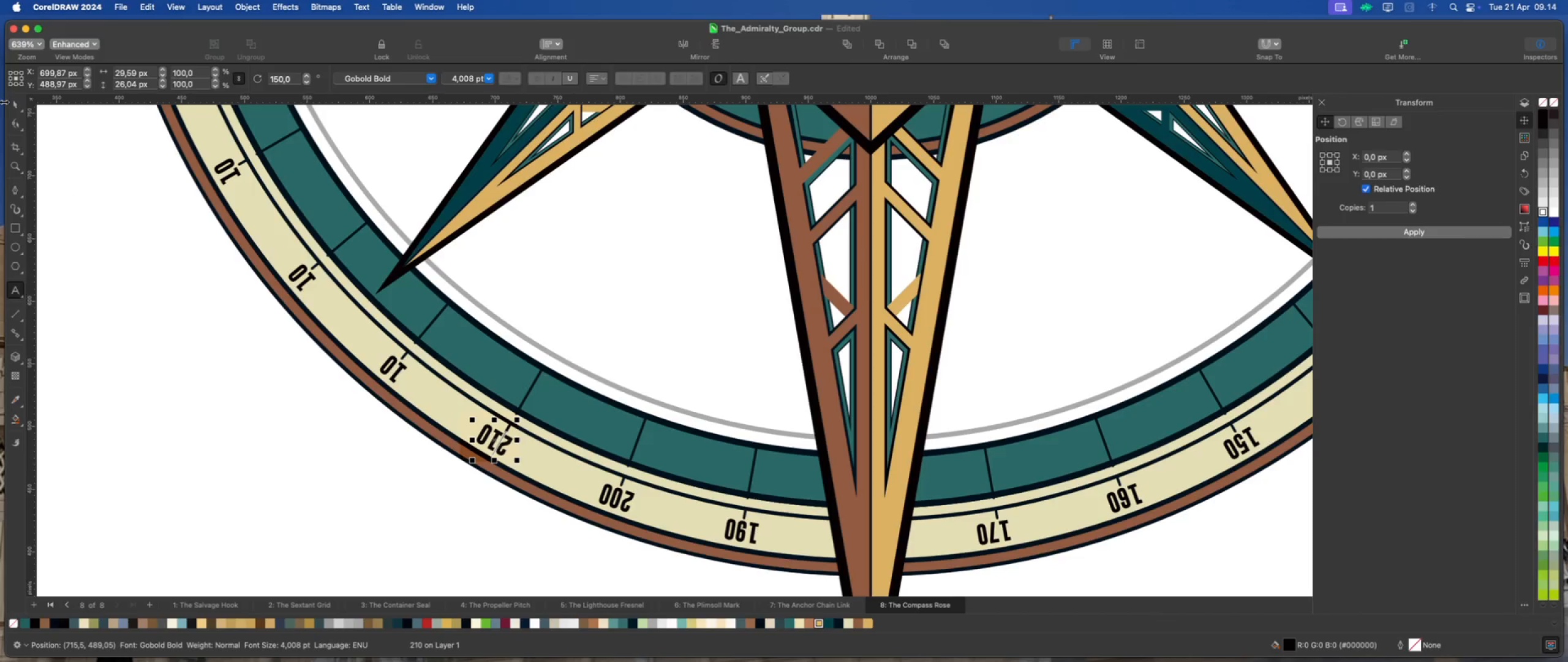 
left_click([13, 105])
 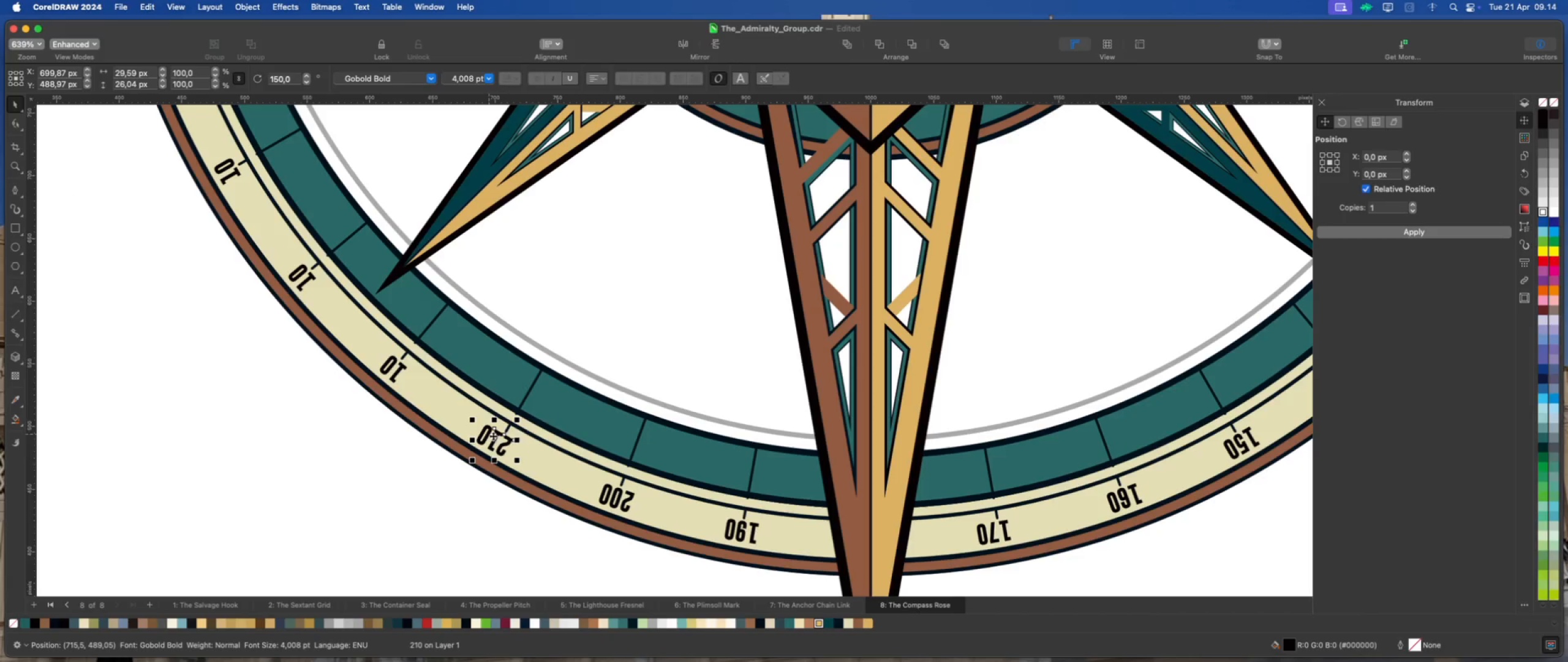 
left_click([494, 438])
 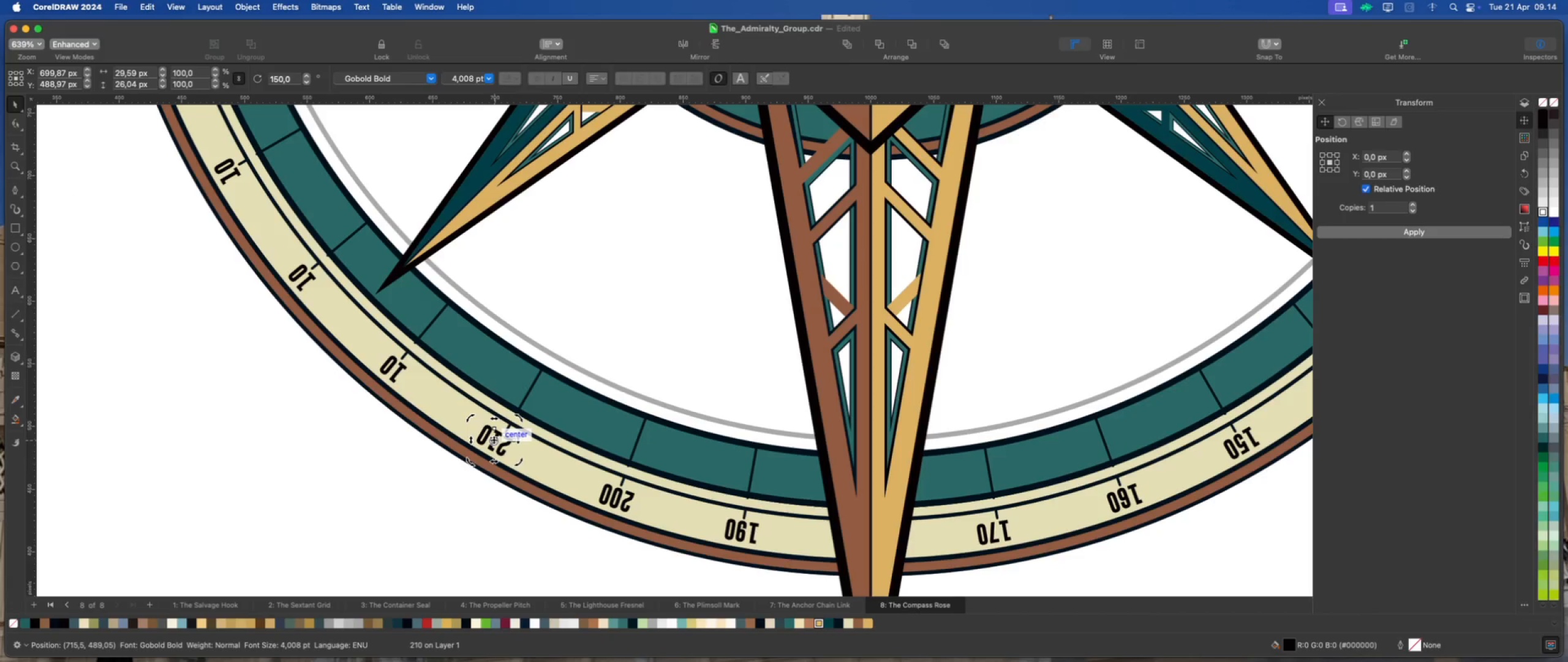 
left_click_drag(start_coordinate=[494, 440], to_coordinate=[507, 432])
 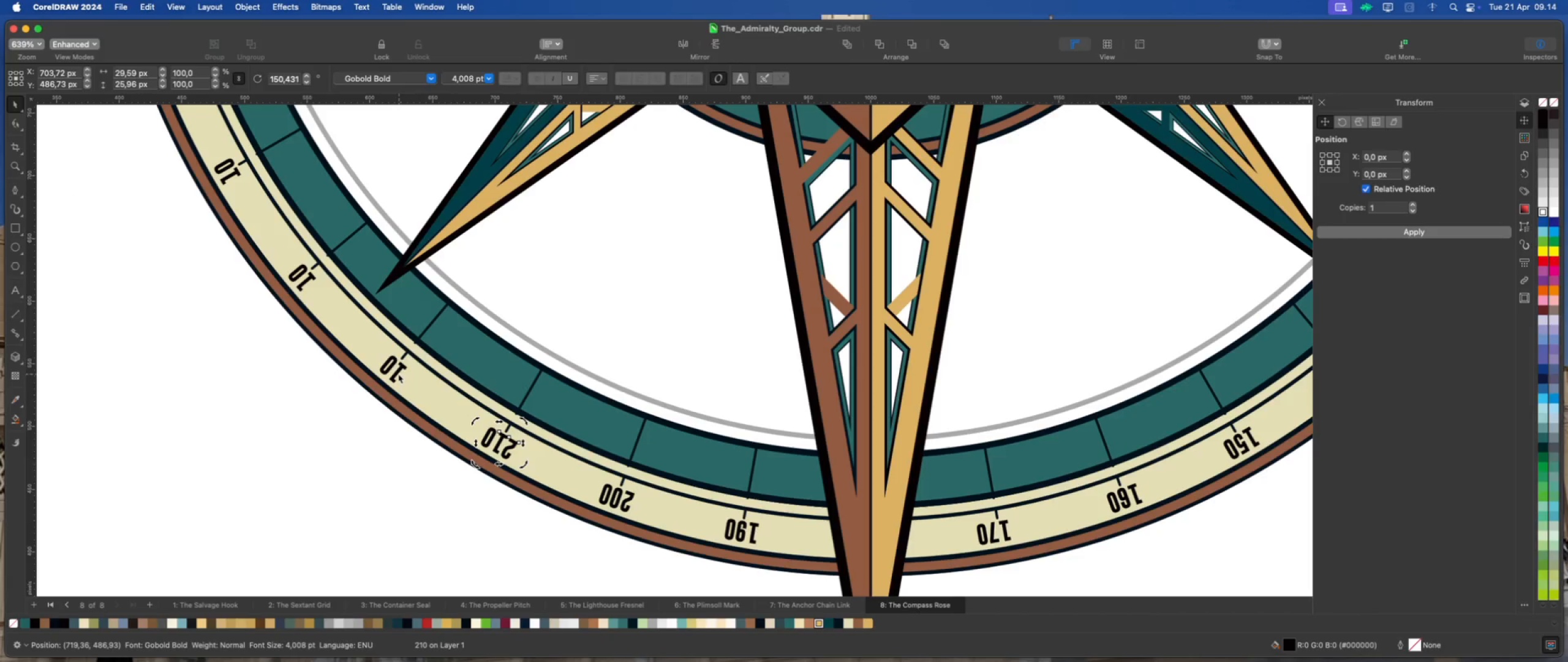 
left_click([396, 370])
 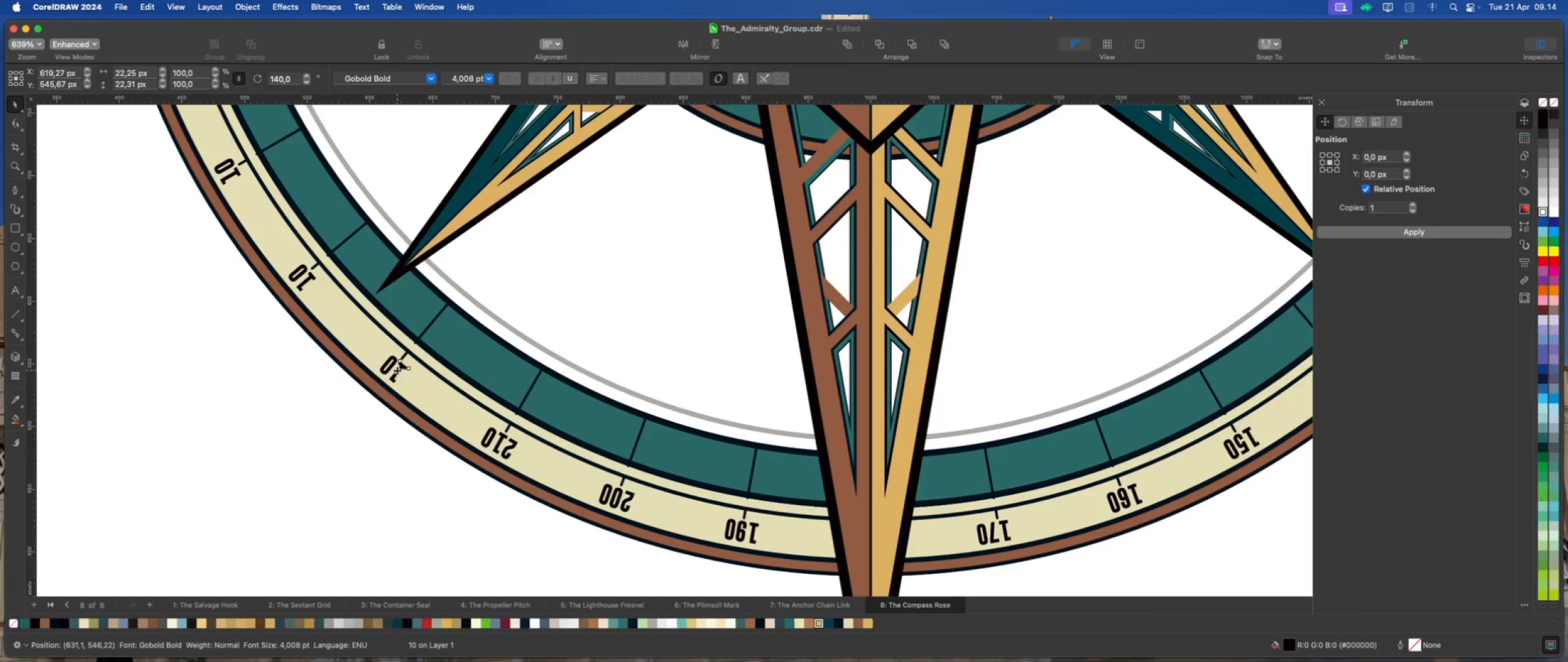 
double_click([397, 370])
 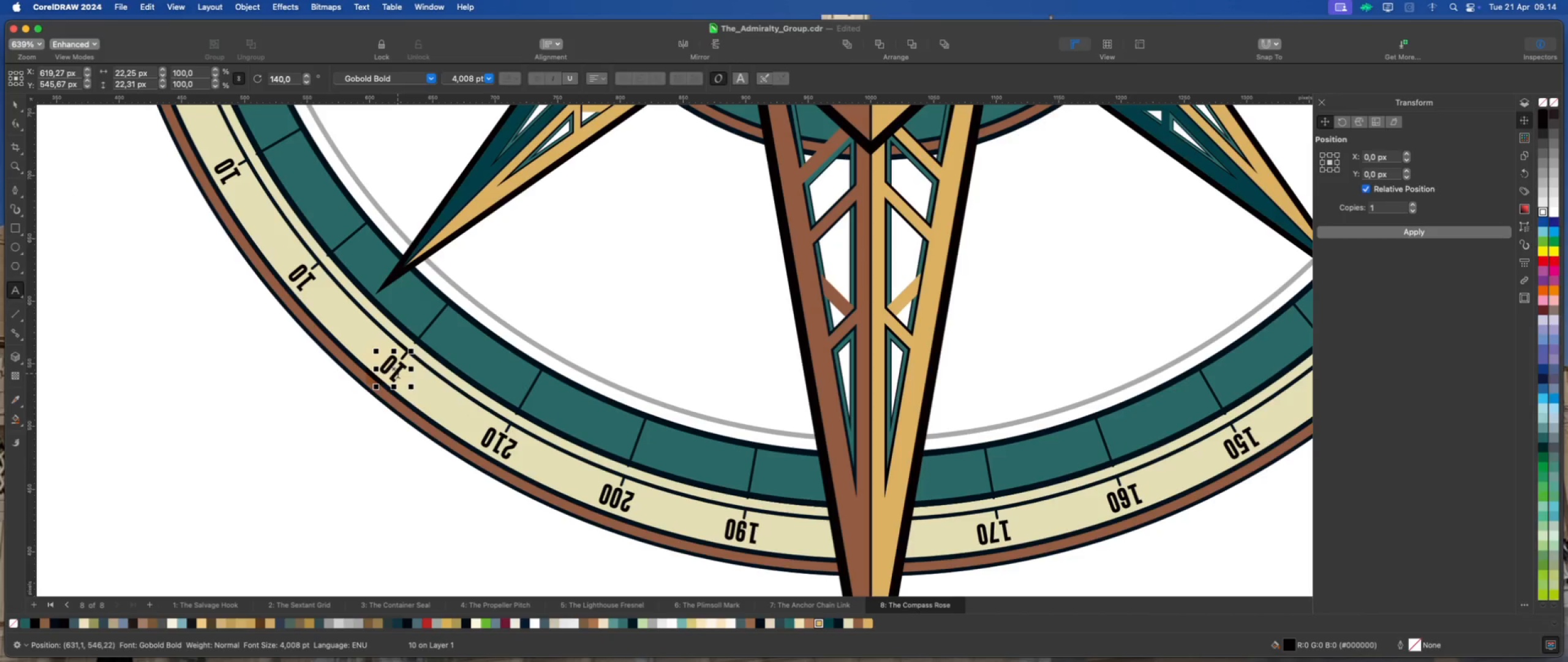 
key(ArrowLeft)
 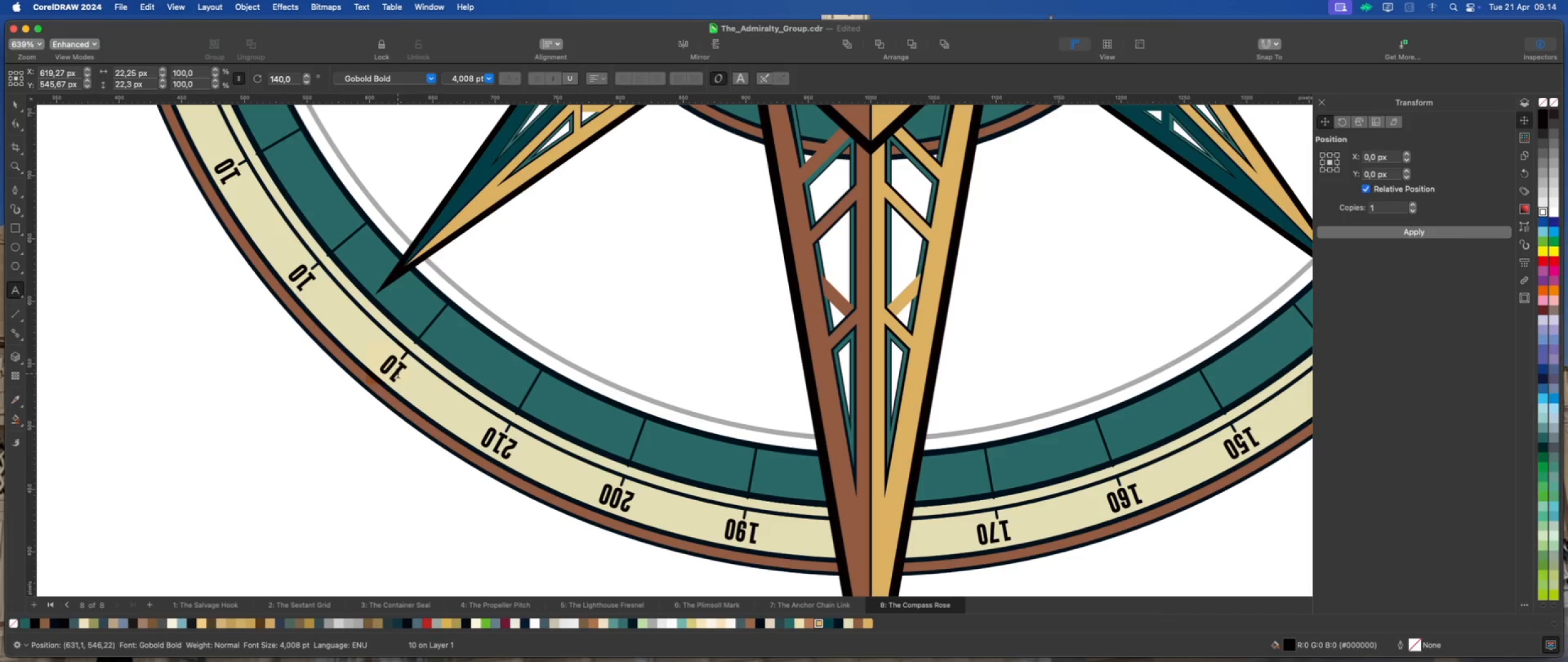 
key(Backspace)
 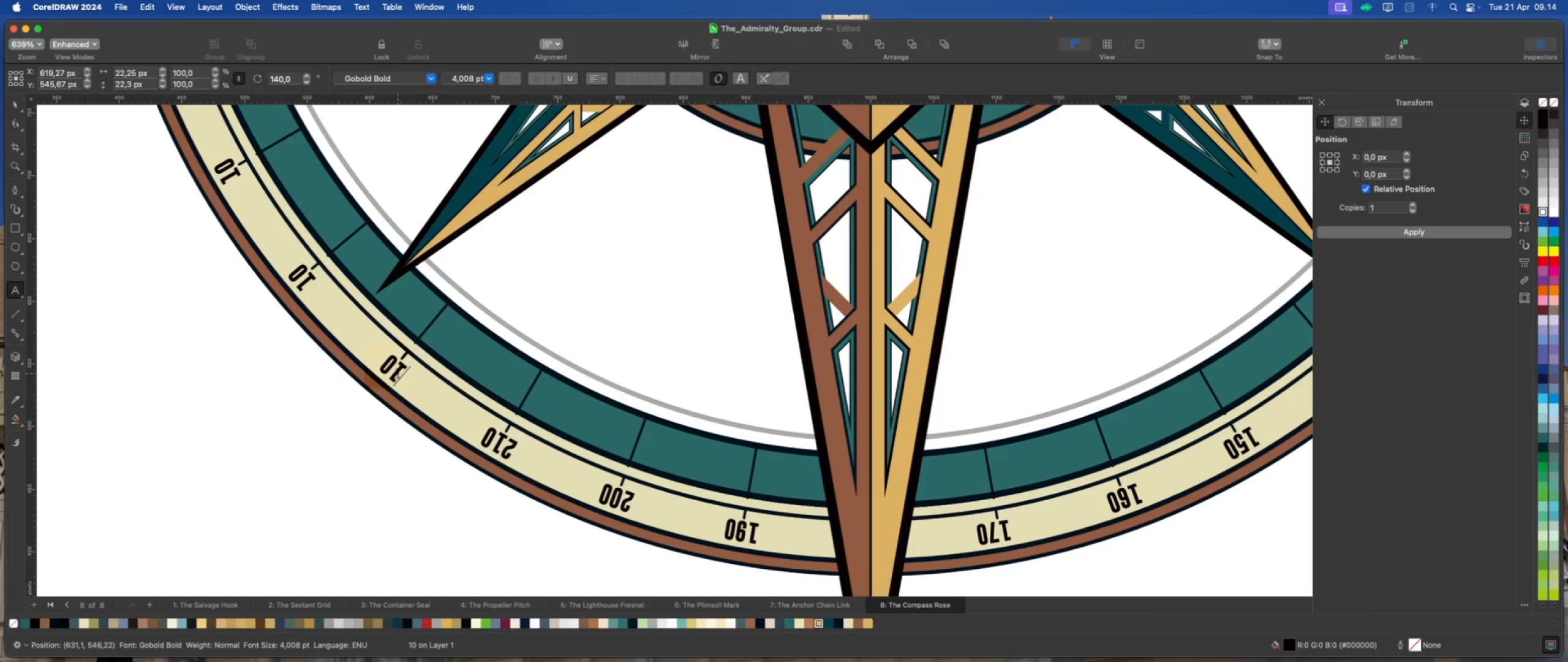 
key(Backspace)
 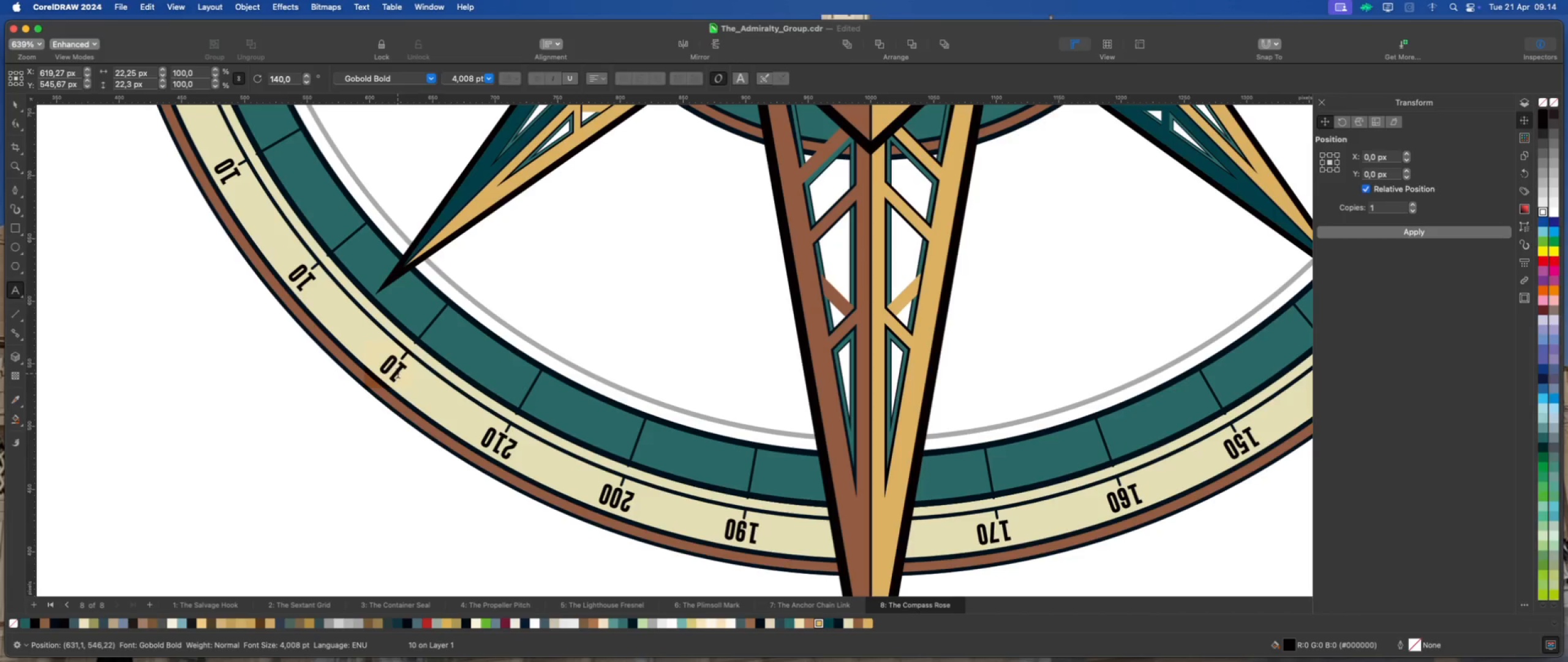 
key(Delete)
 